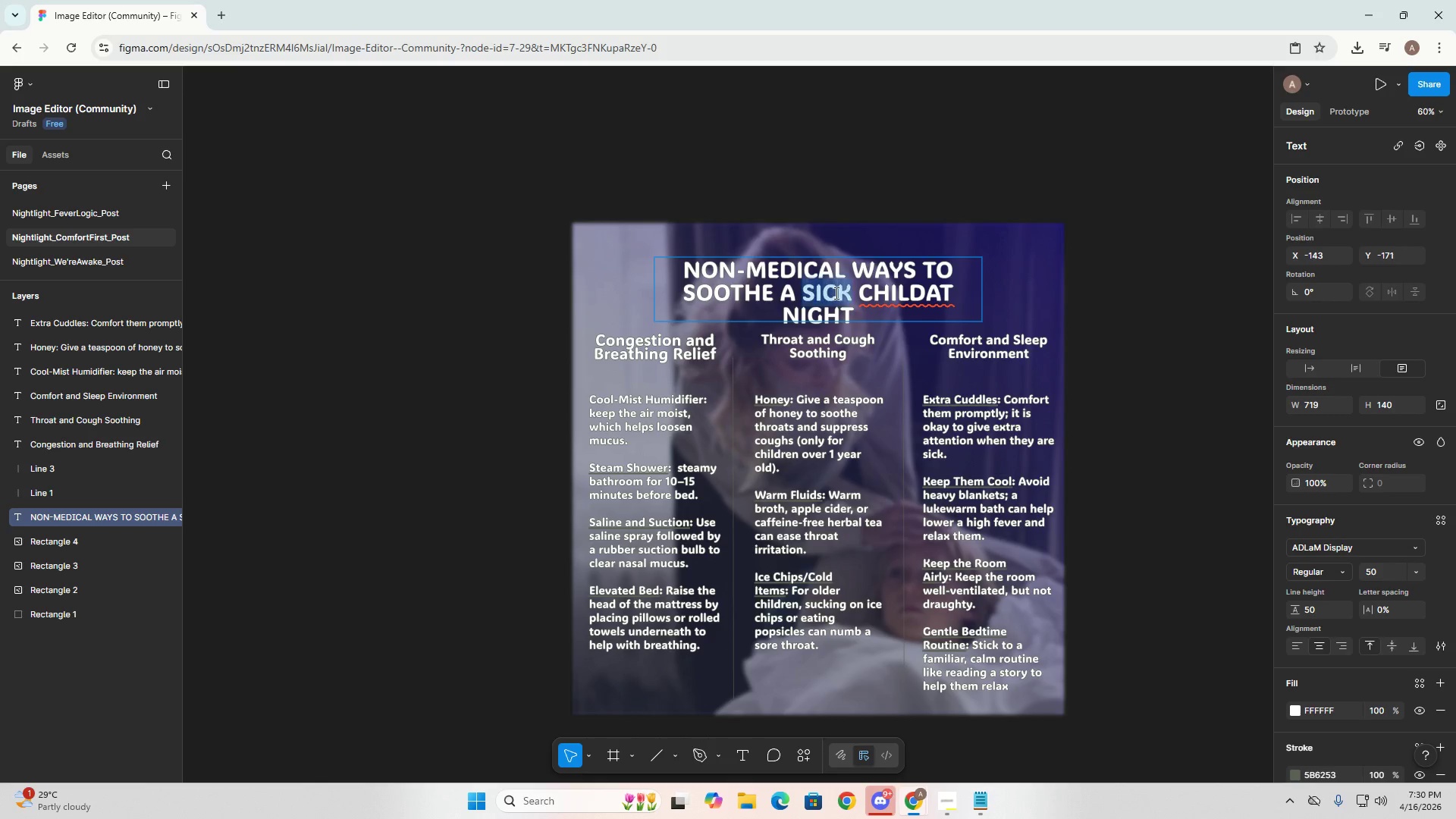 
key(Control+A)
 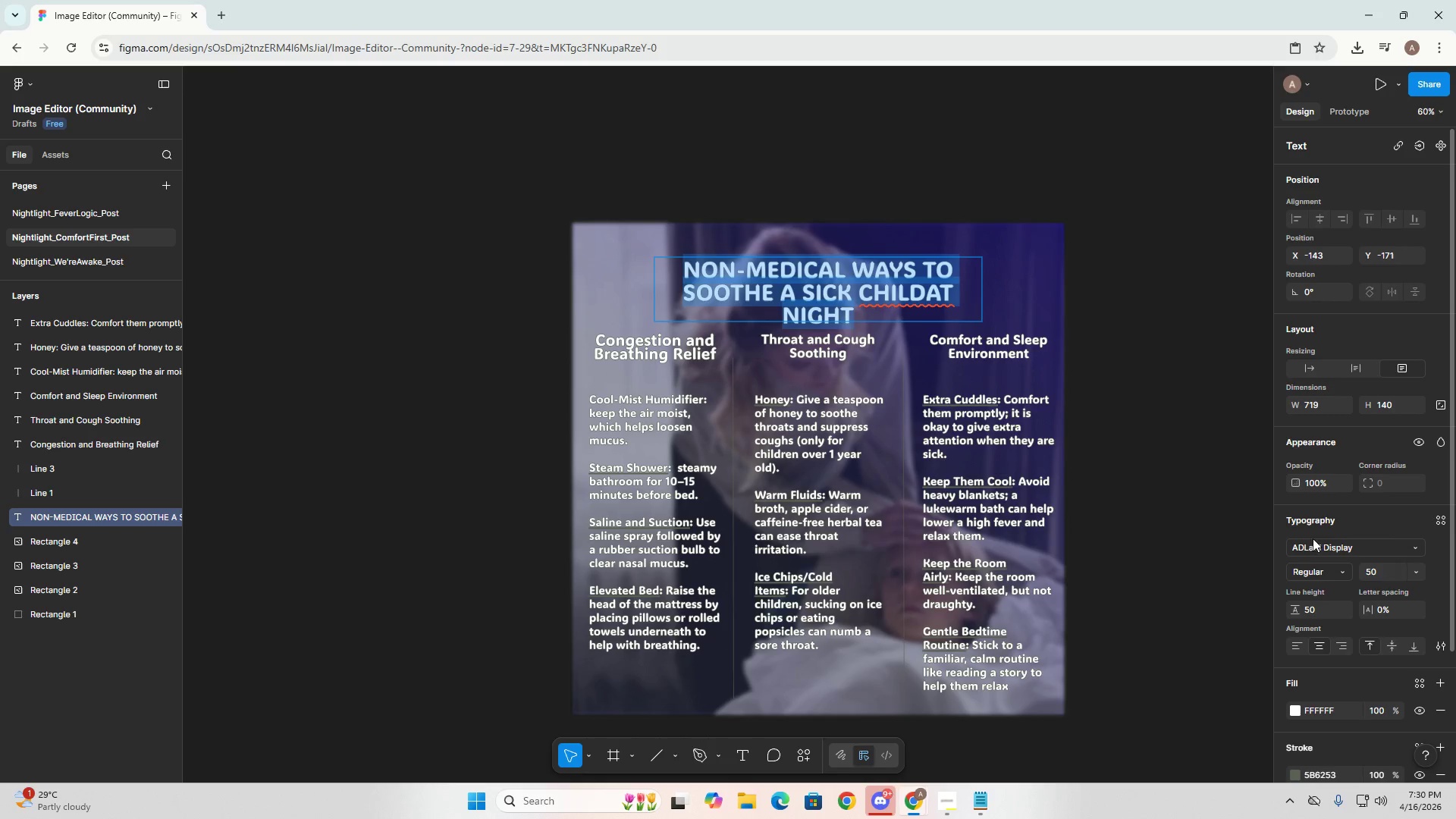 
double_click([1376, 568])
 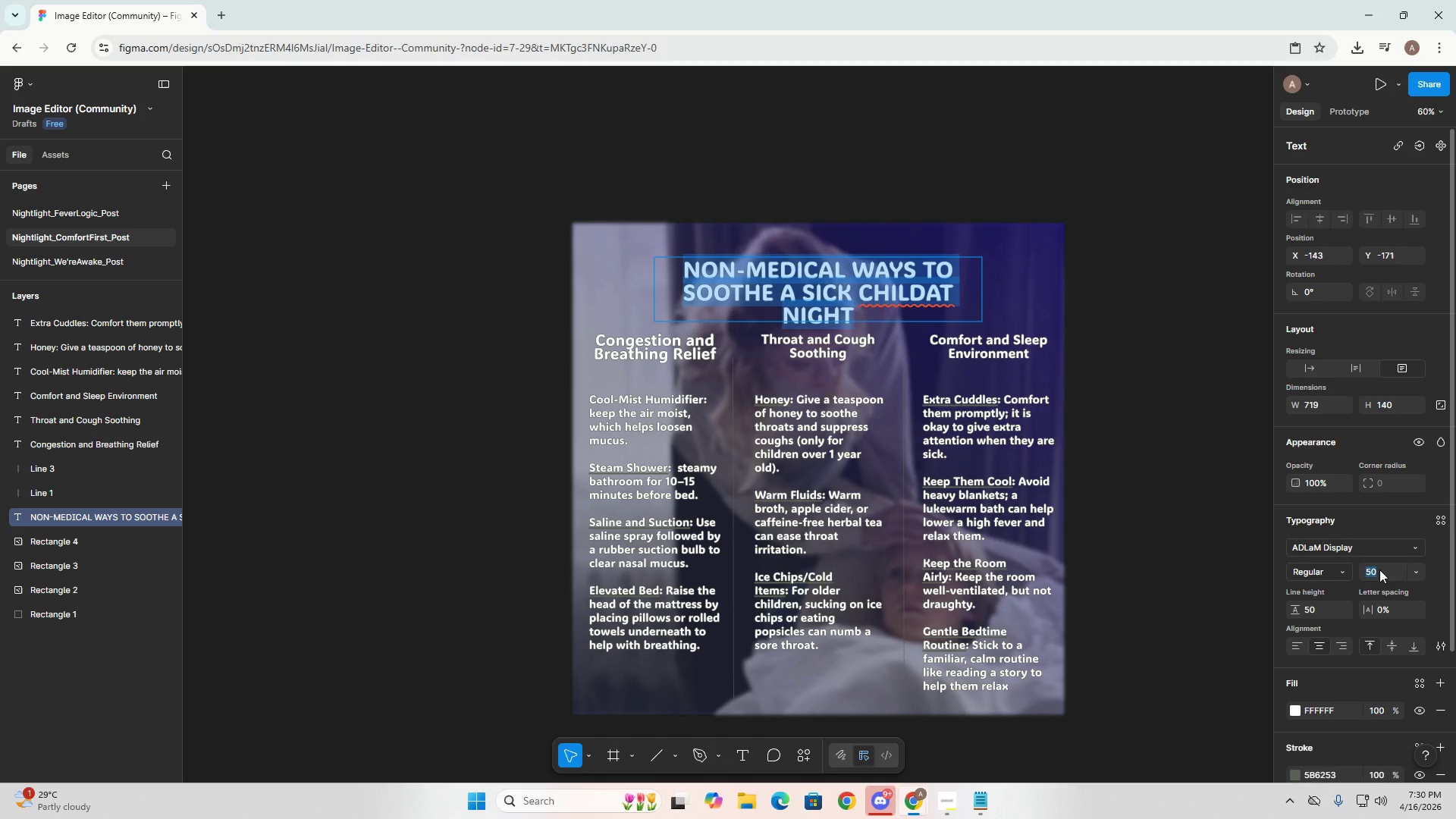 
key(Numpad4)
 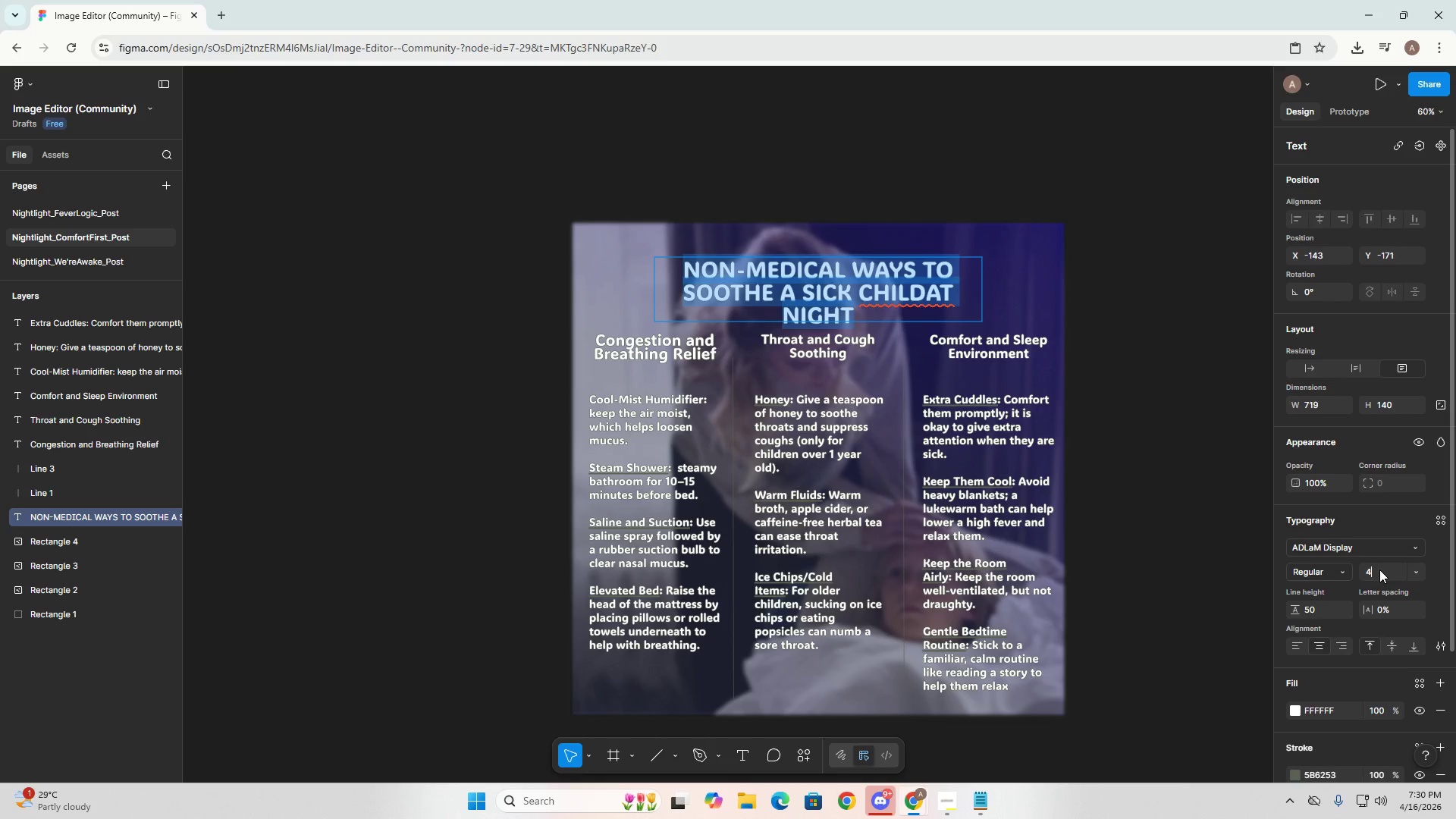 
key(Numpad5)
 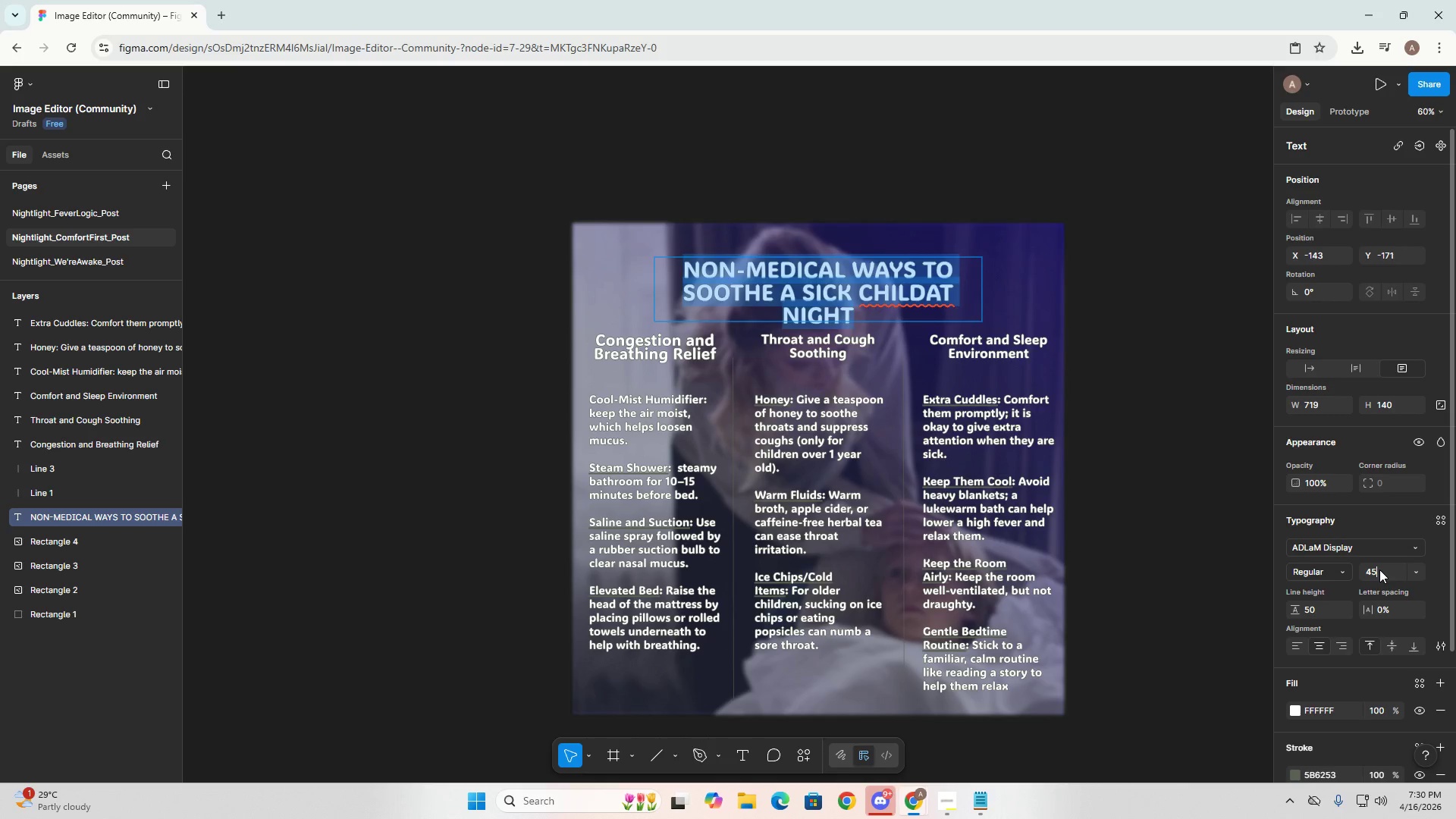 
key(NumpadEnter)
 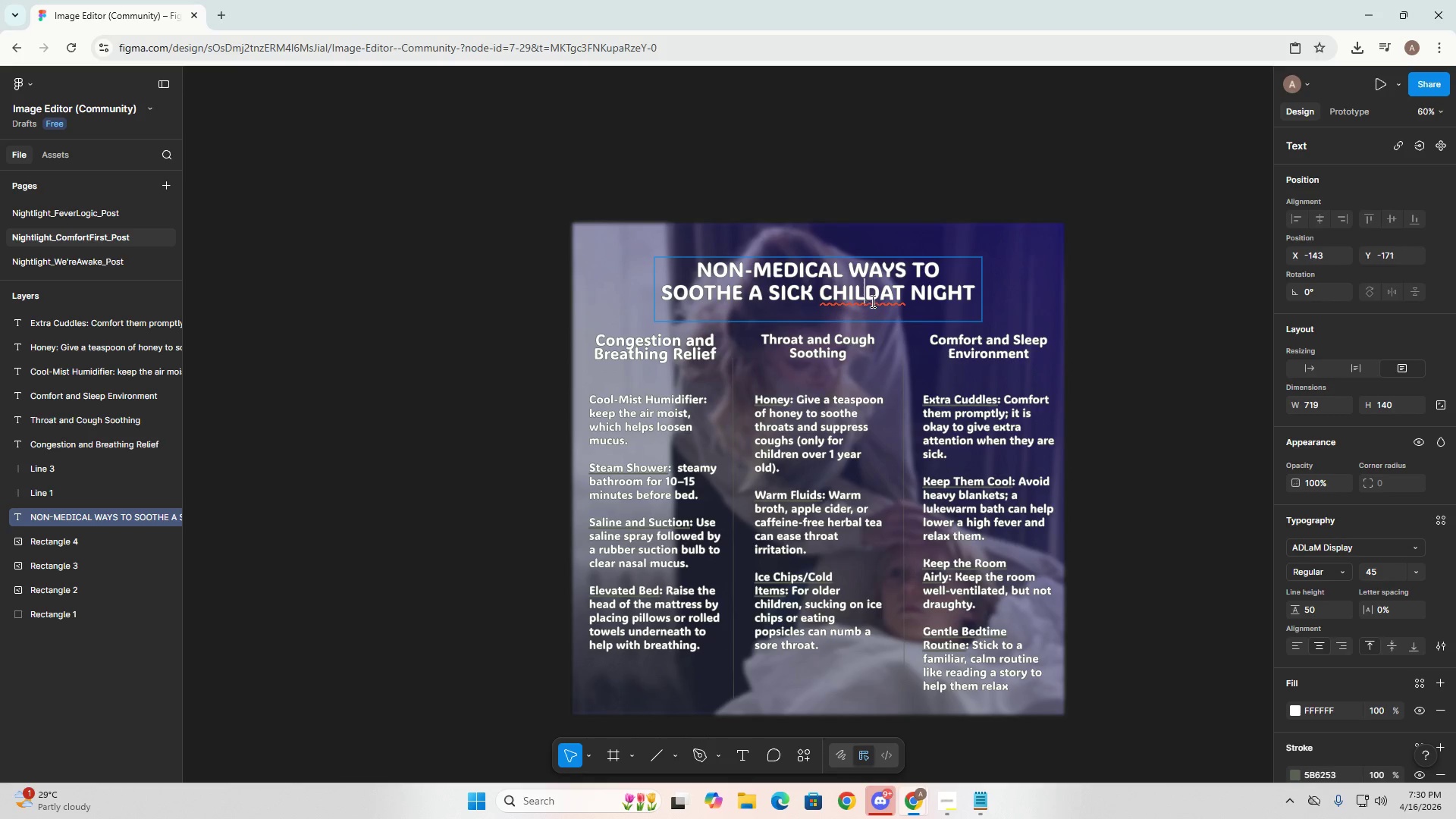 
key(Space)
 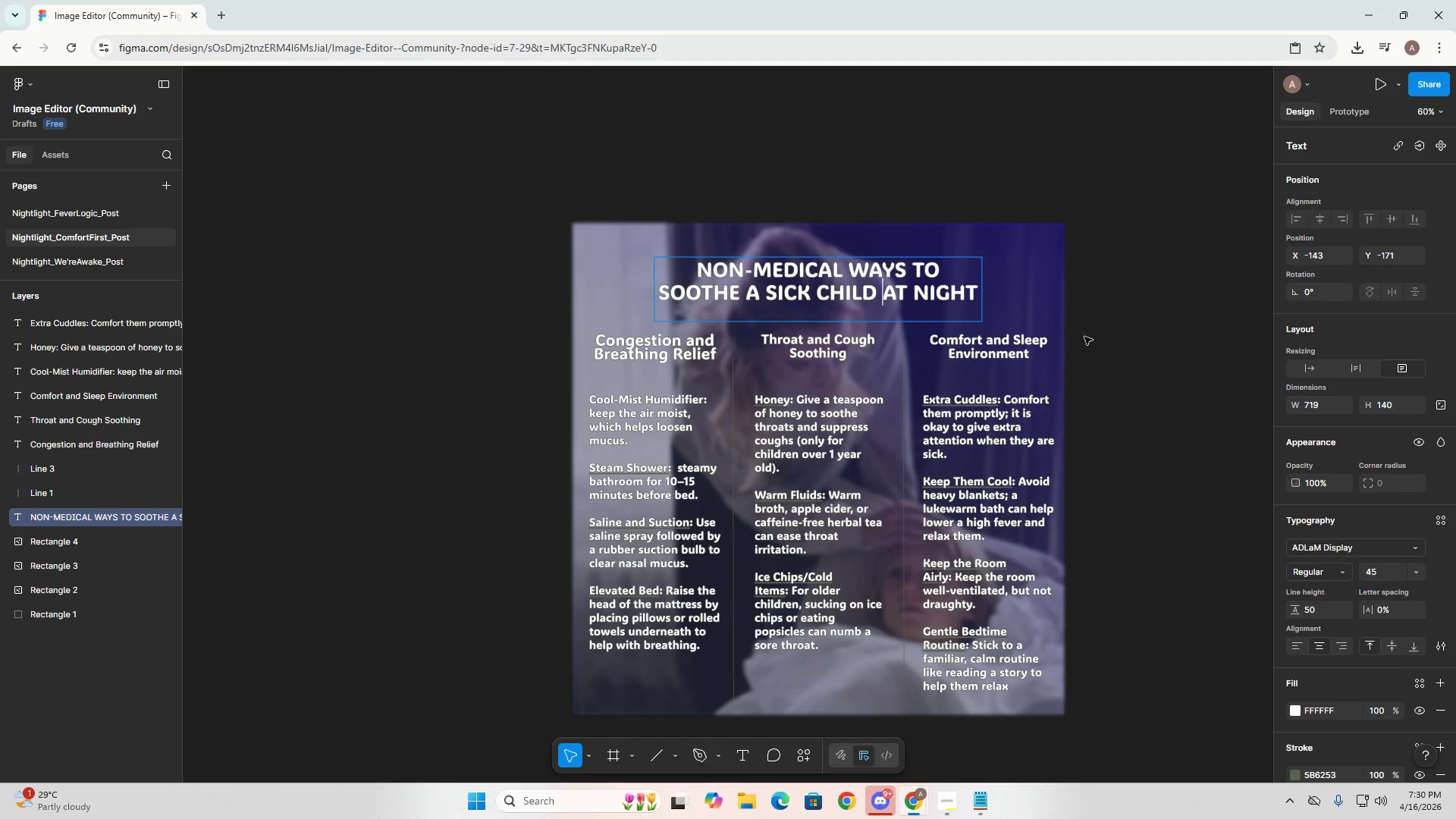 
left_click([1128, 291])
 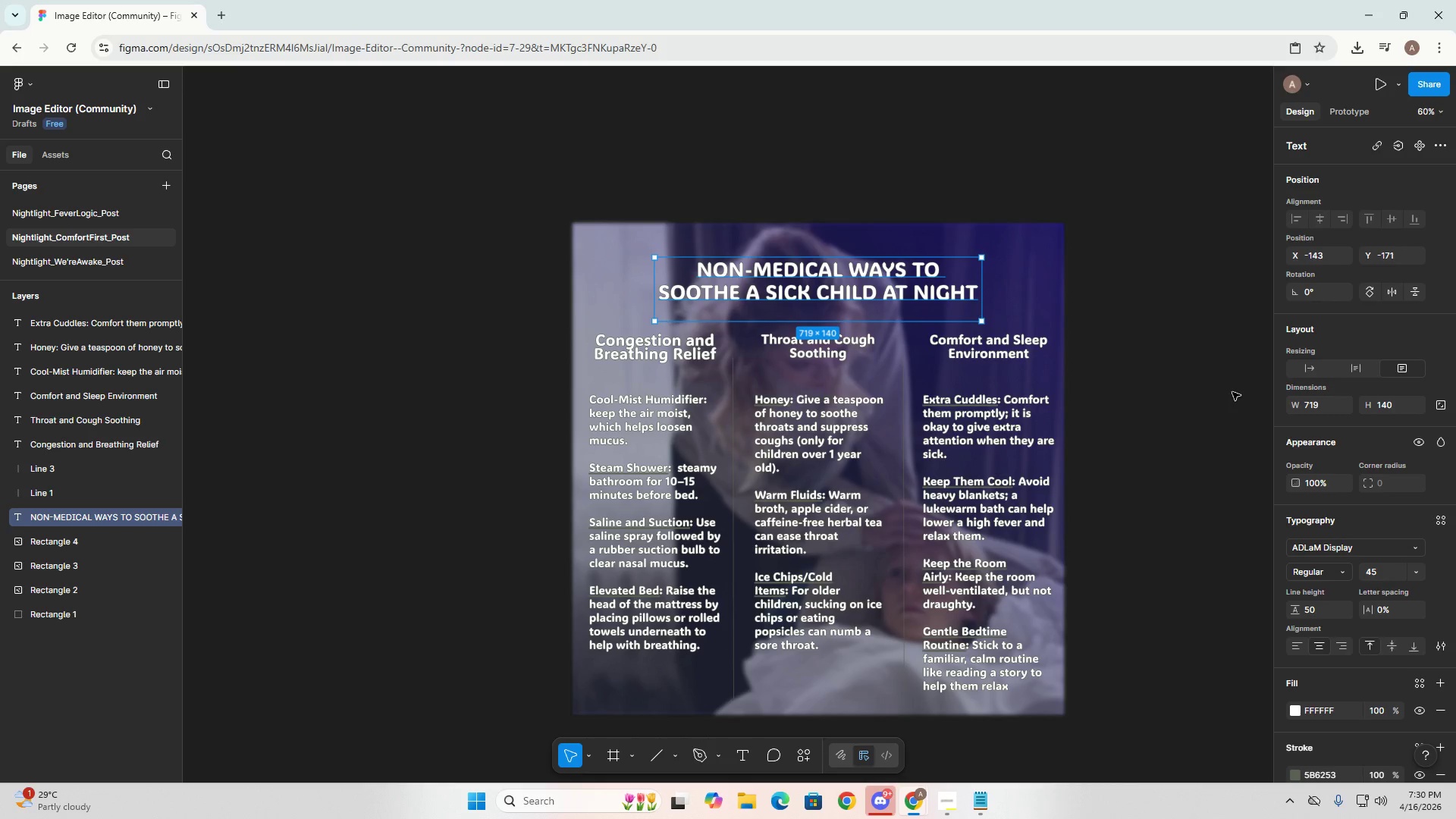 
left_click([1232, 392])
 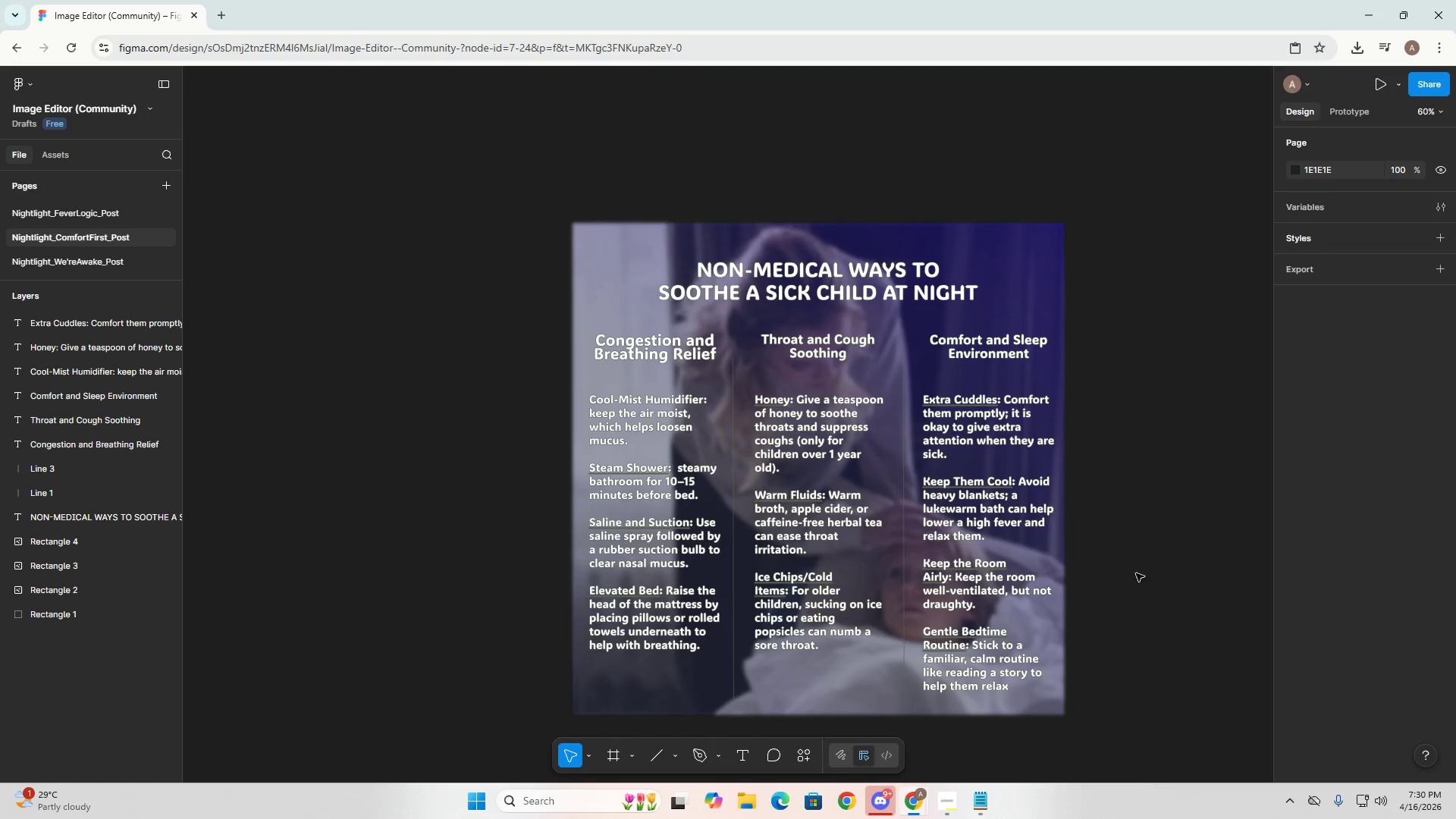 
scroll: coordinate [774, 554], scroll_direction: down, amount: 3.0
 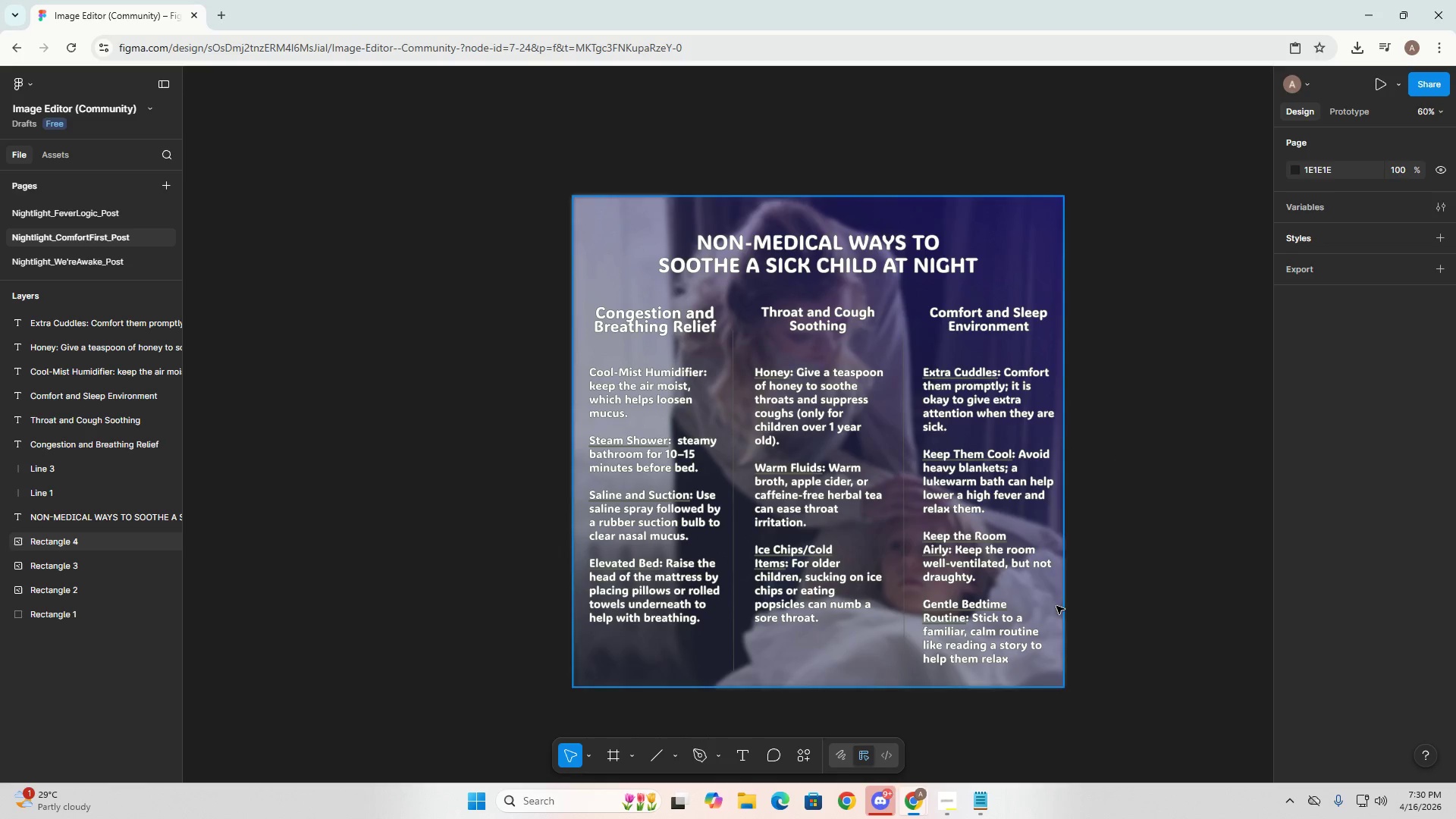 
key(Alt+AltLeft)
 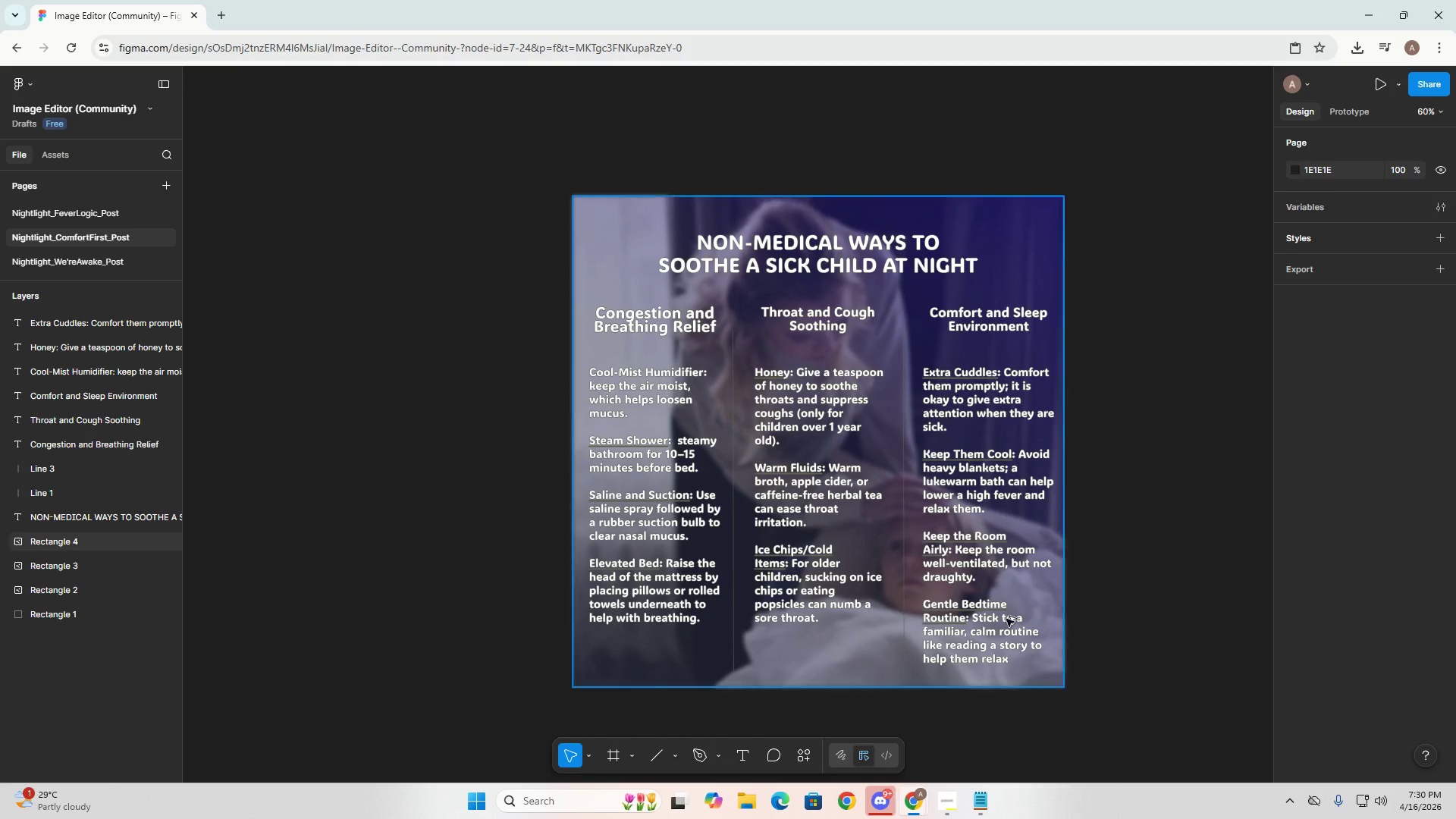 
key(Alt+Tab)
 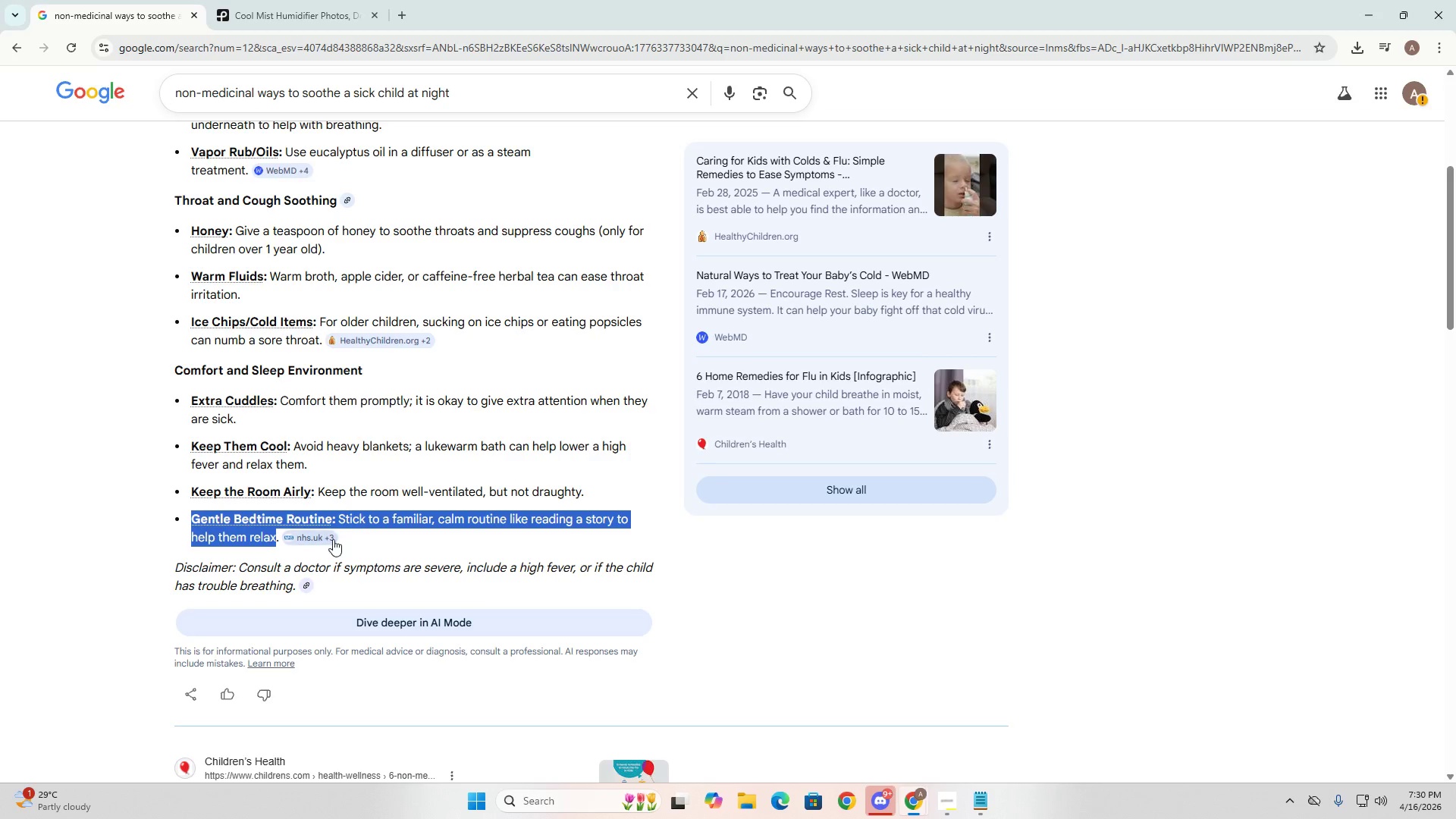 
key(Alt+Tab)
 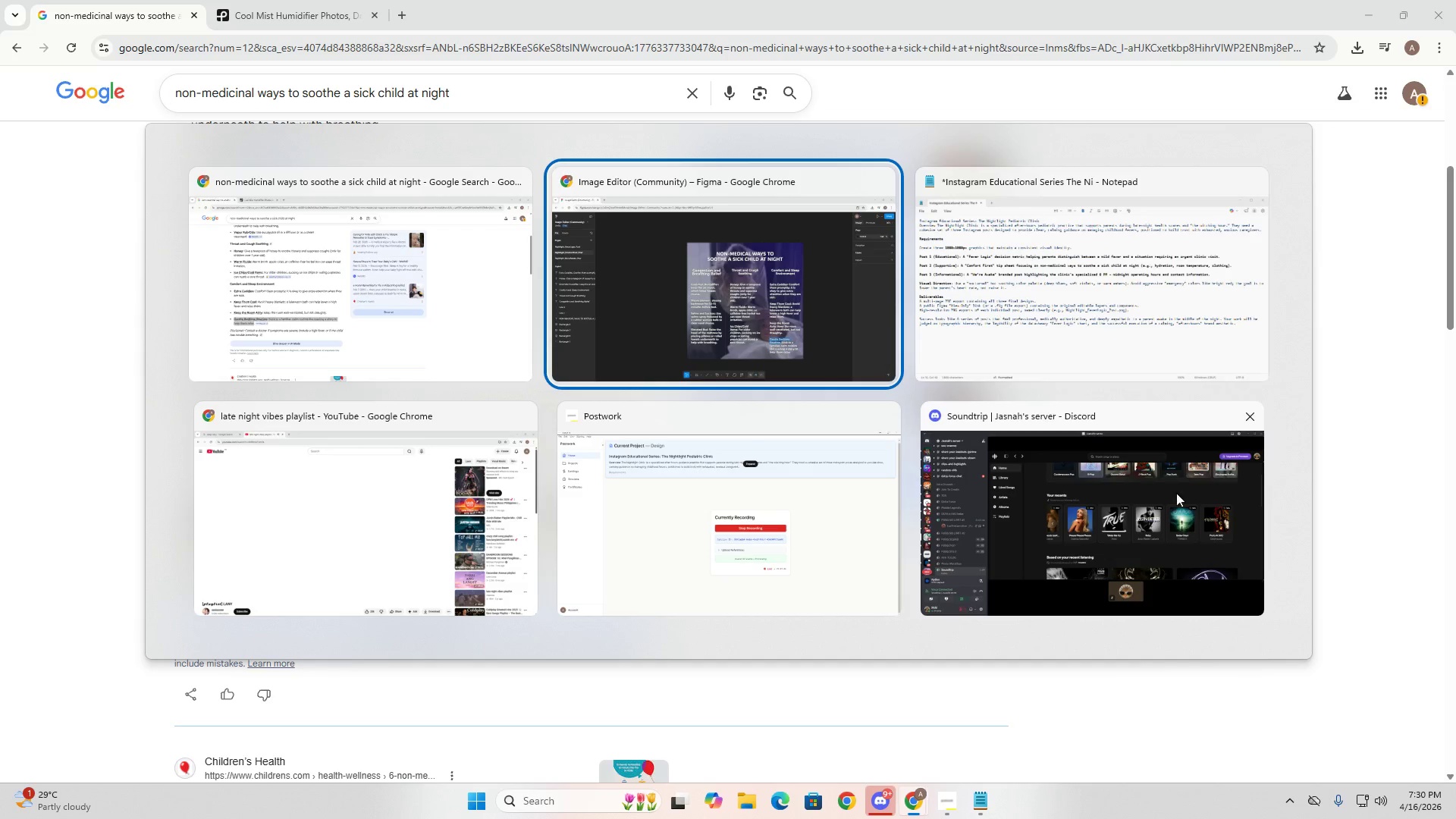 
left_click([1088, 308])
 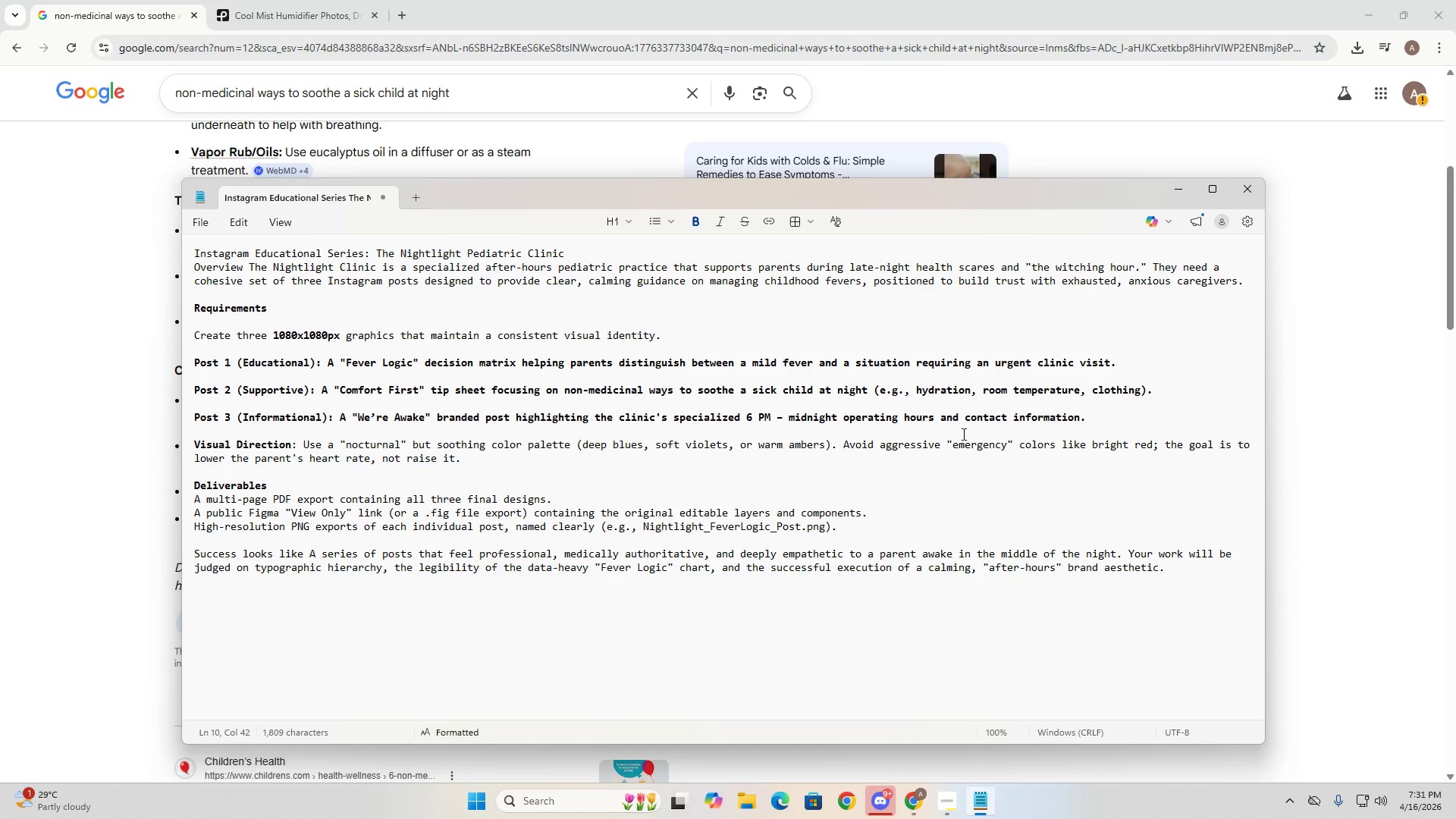 
wait(36.89)
 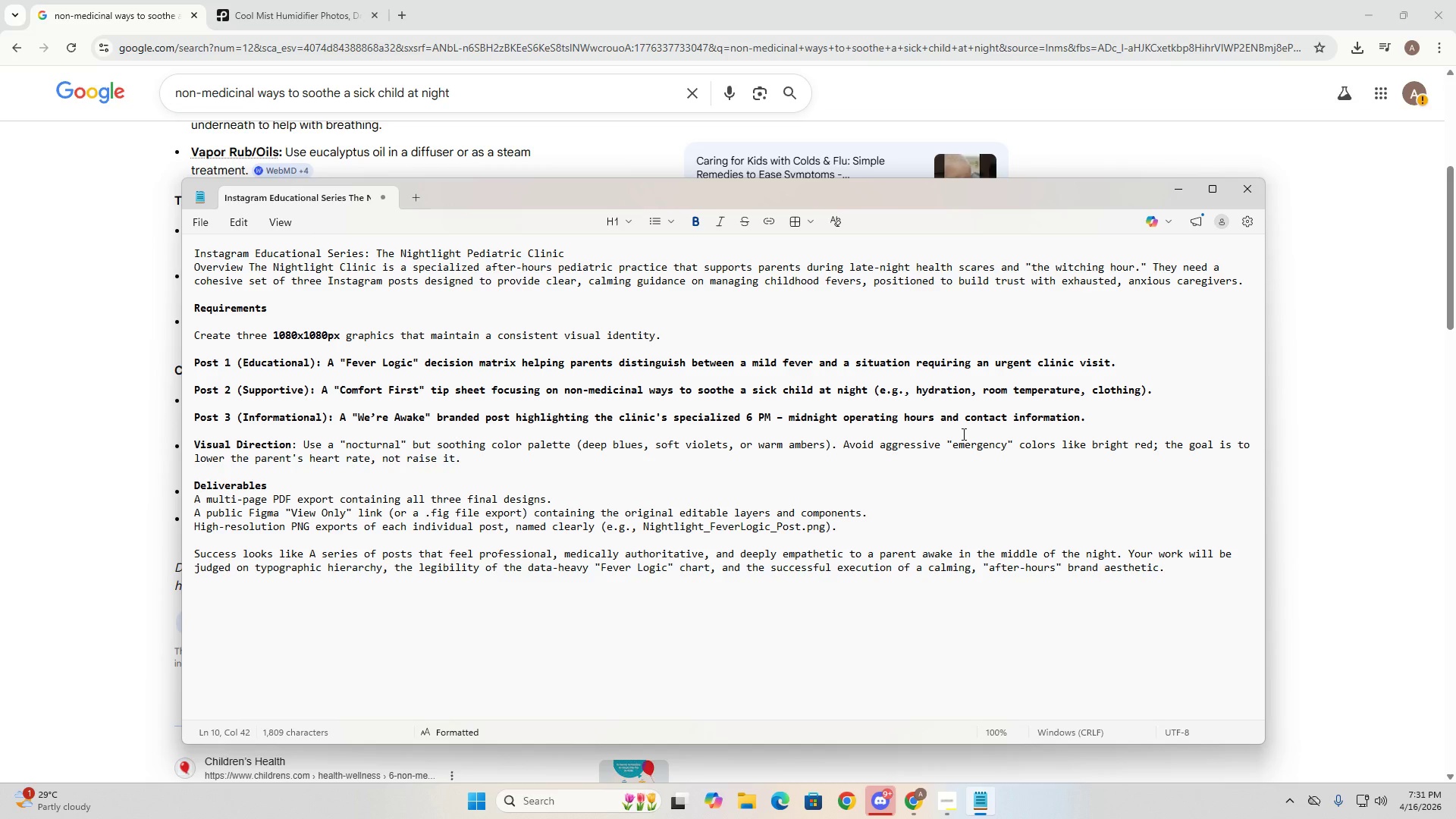 
left_click_drag(start_coordinate=[374, 253], to_coordinate=[591, 252])
 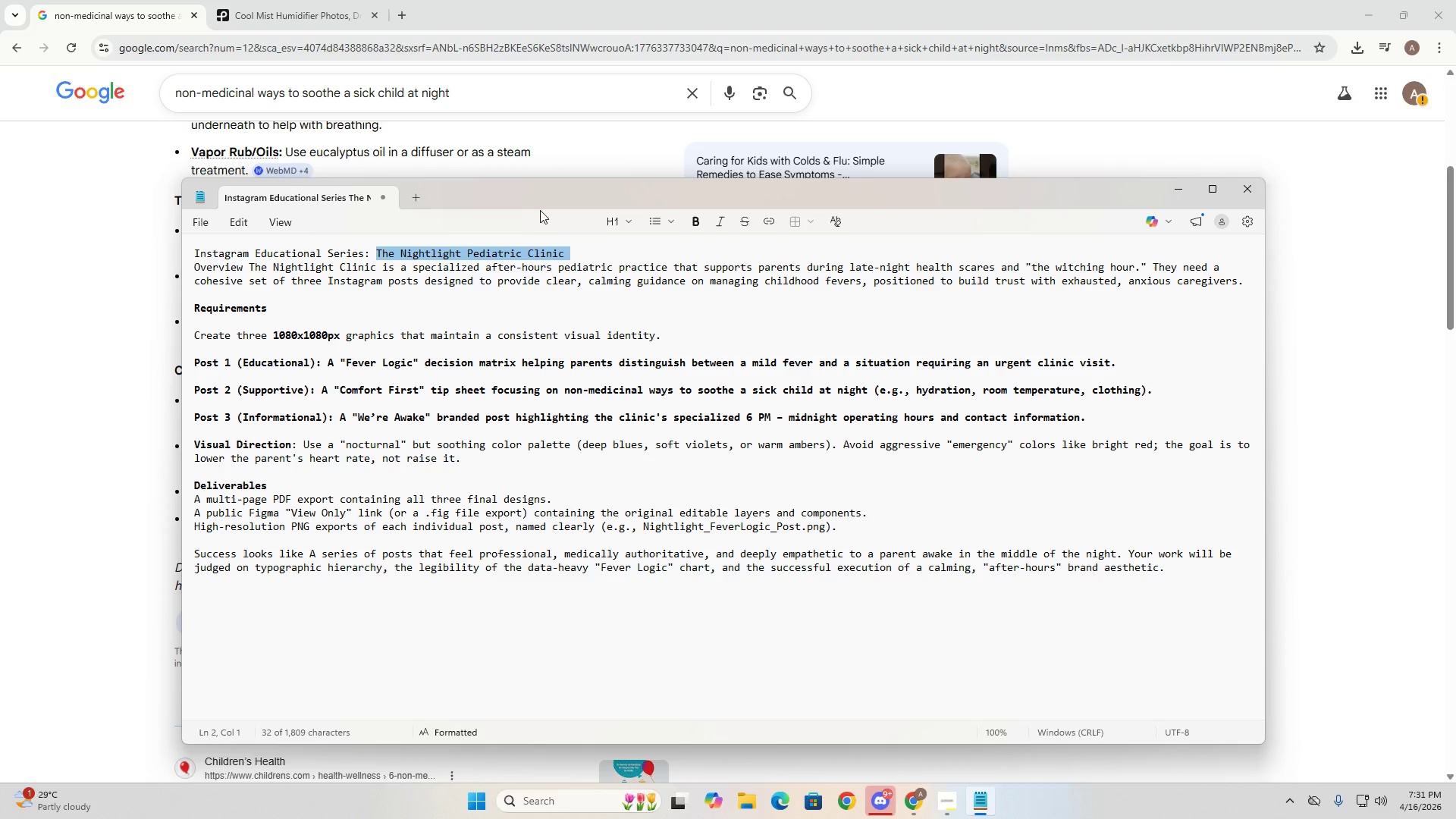 
key(Control+C)
 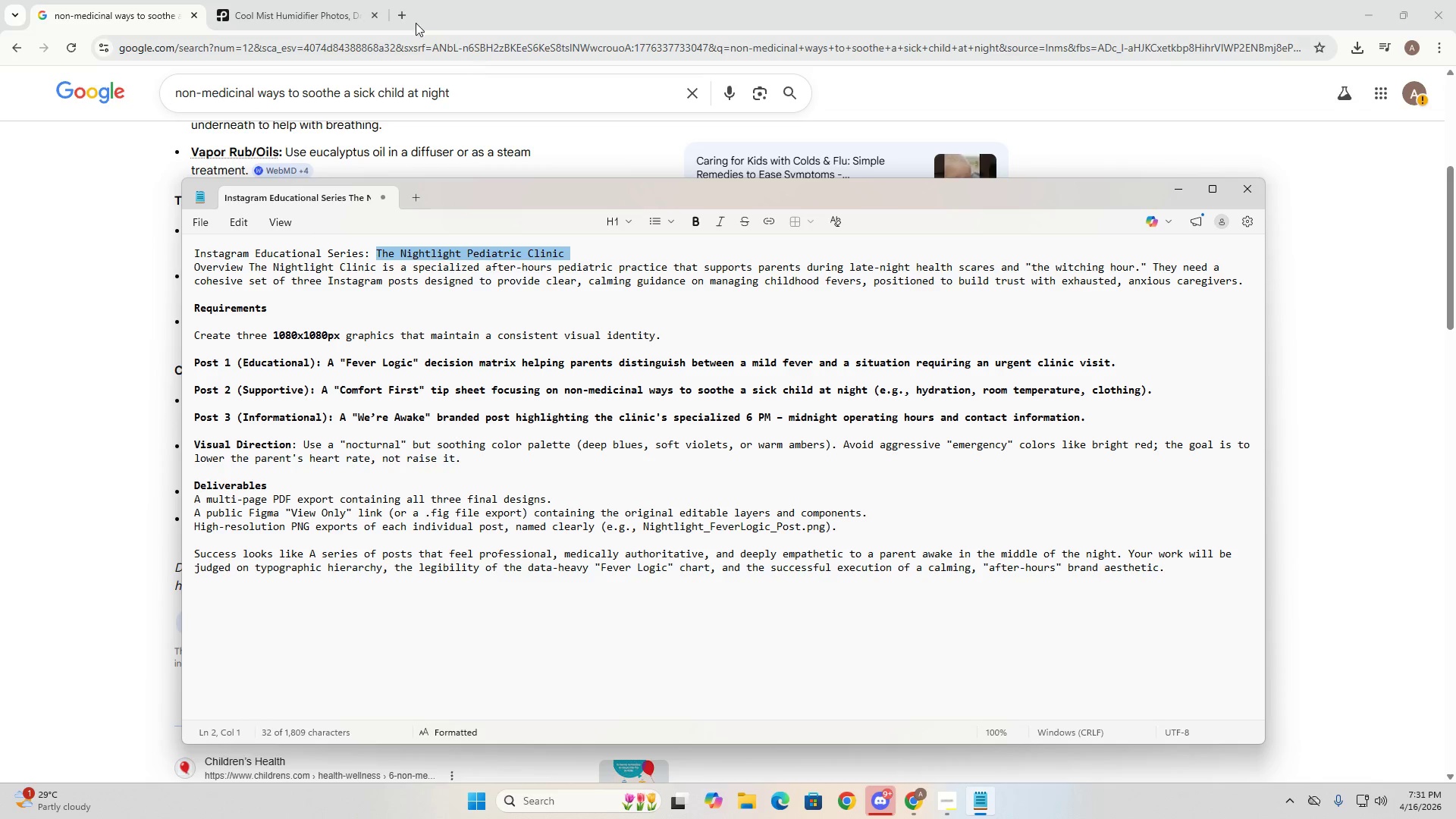 
key(Control+C)
 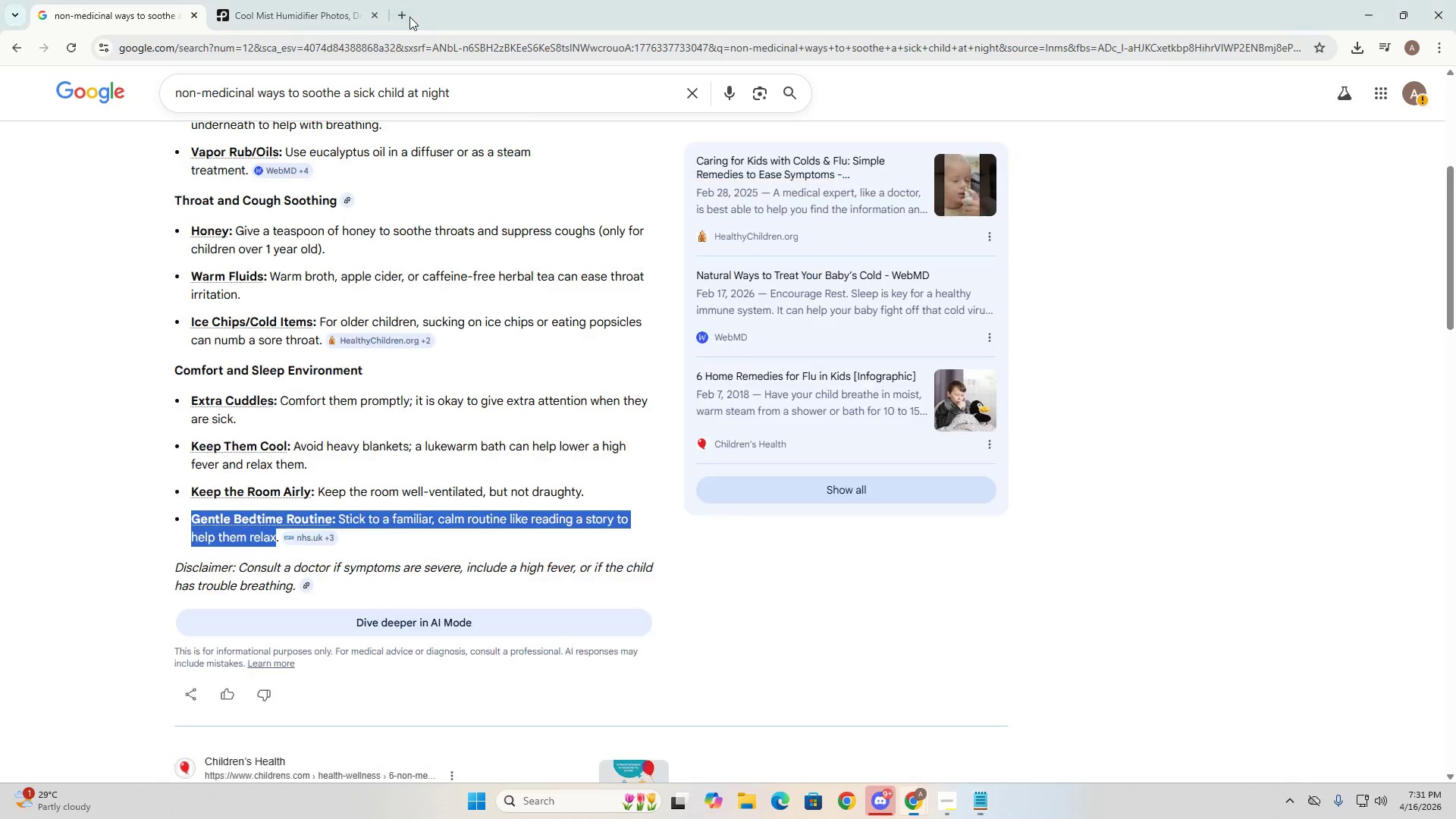 
double_click([406, 19])
 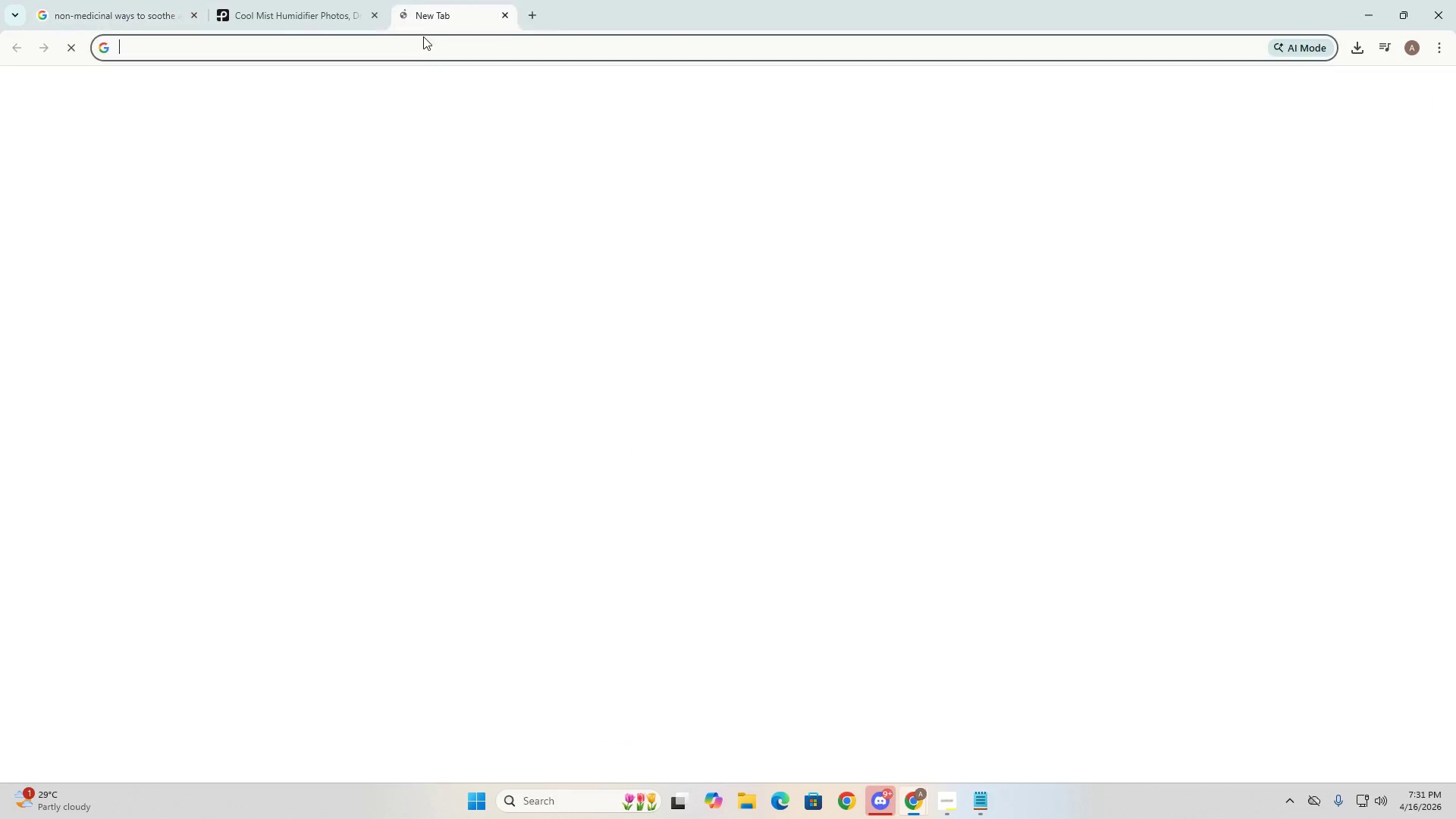 
key(Control+ControlLeft)
 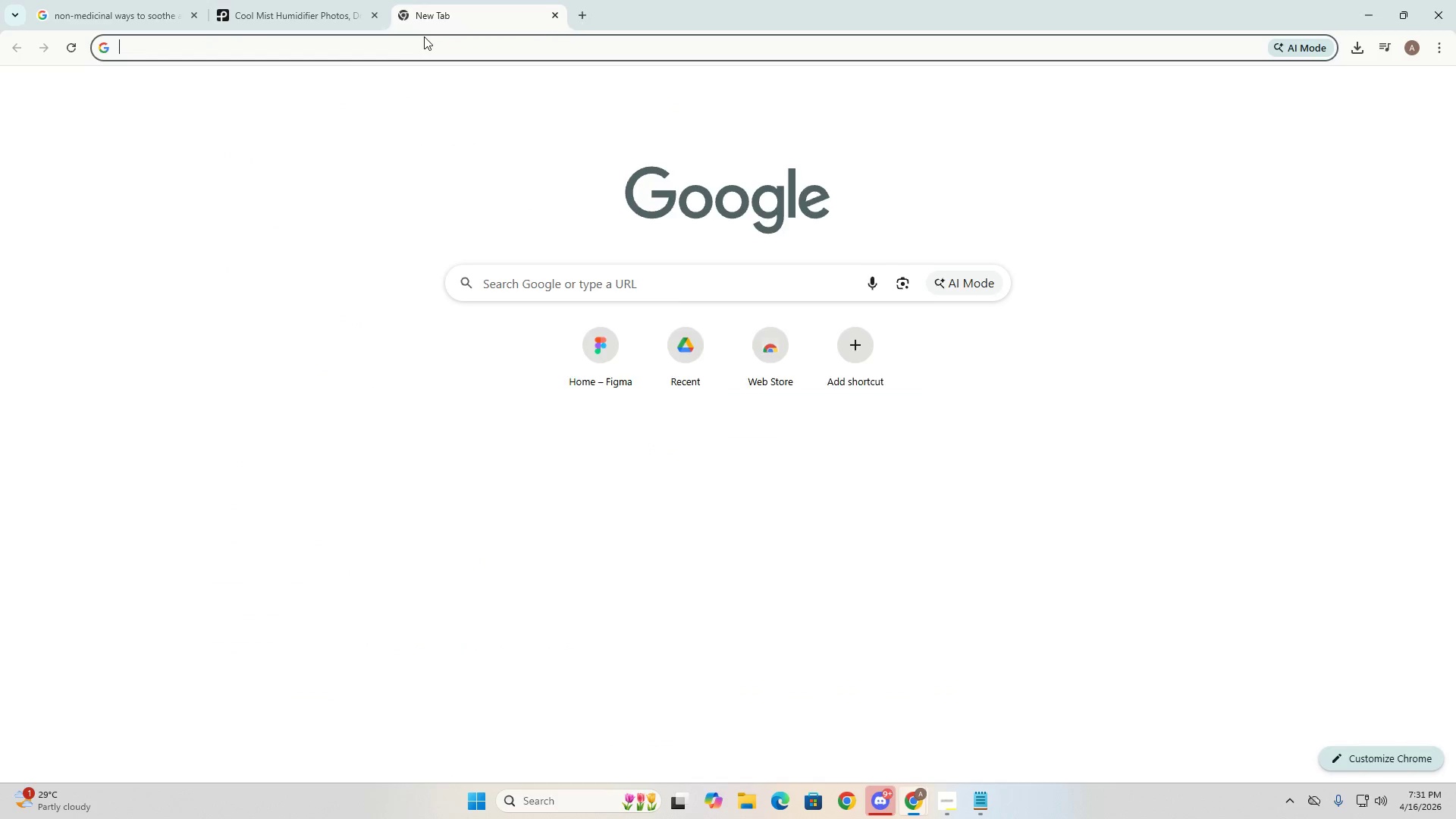 
key(Control+V)
 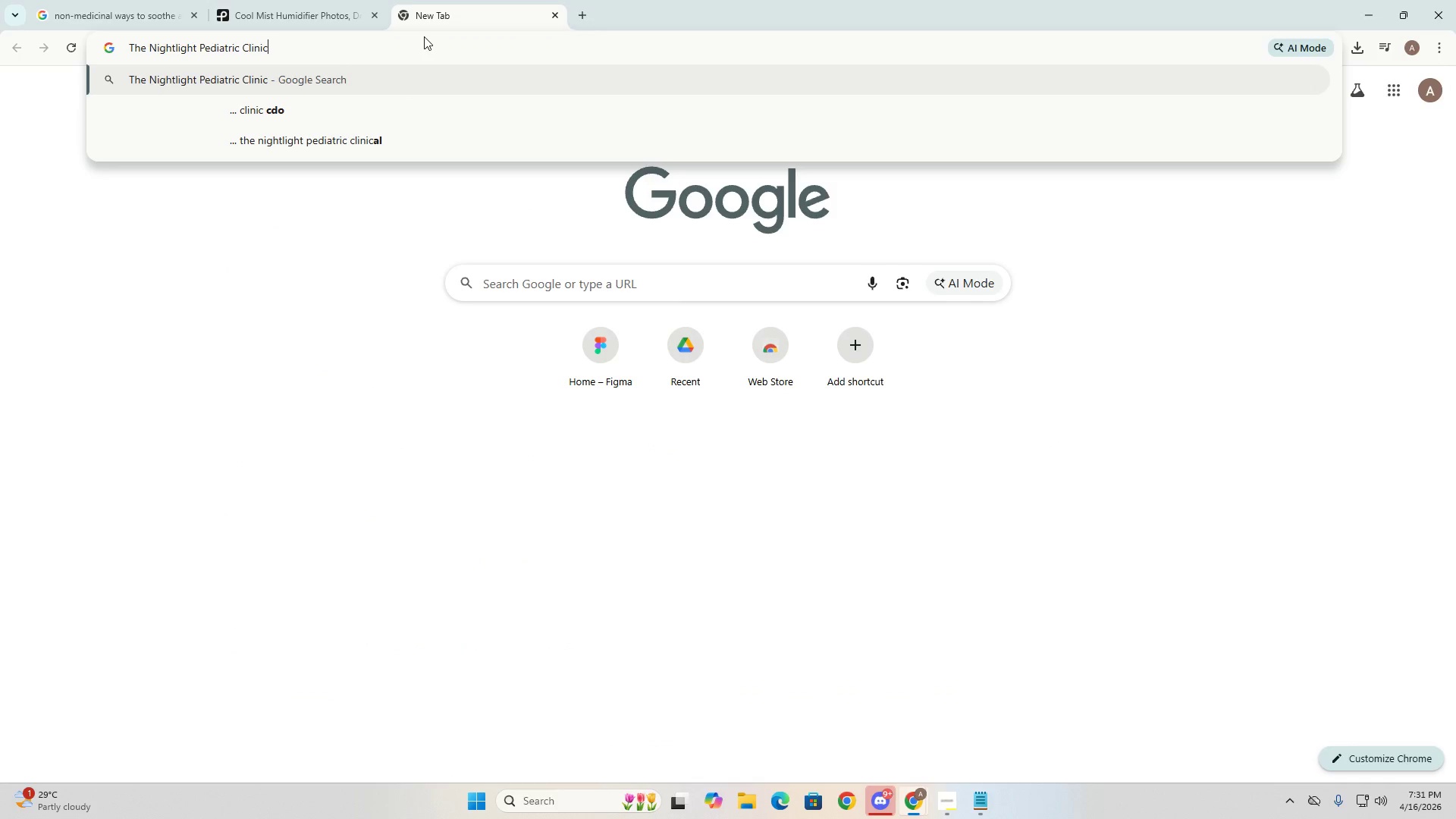 
key(NumpadEnter)
 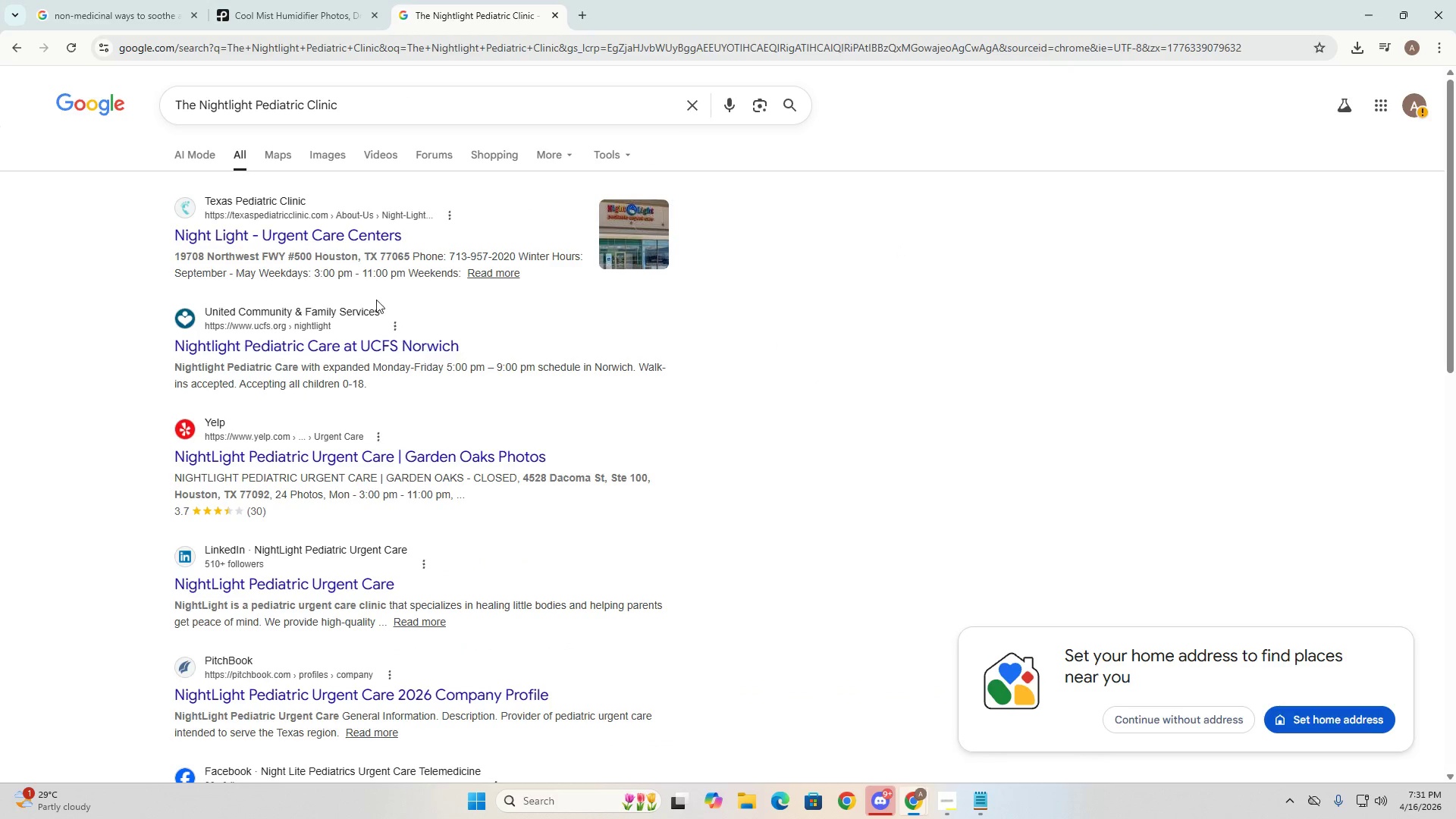 
double_click([162, 0])
 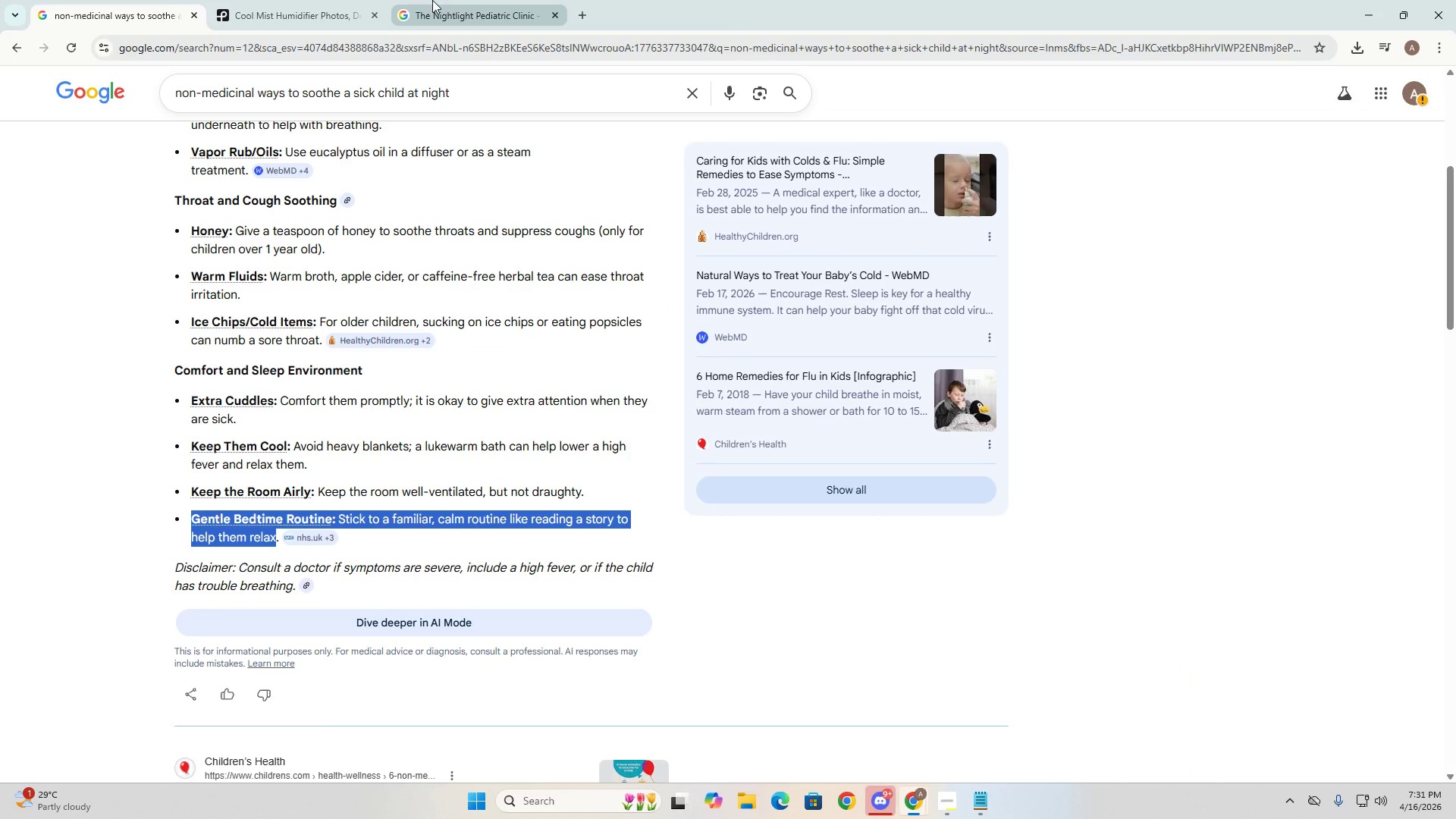 
left_click([448, 0])
 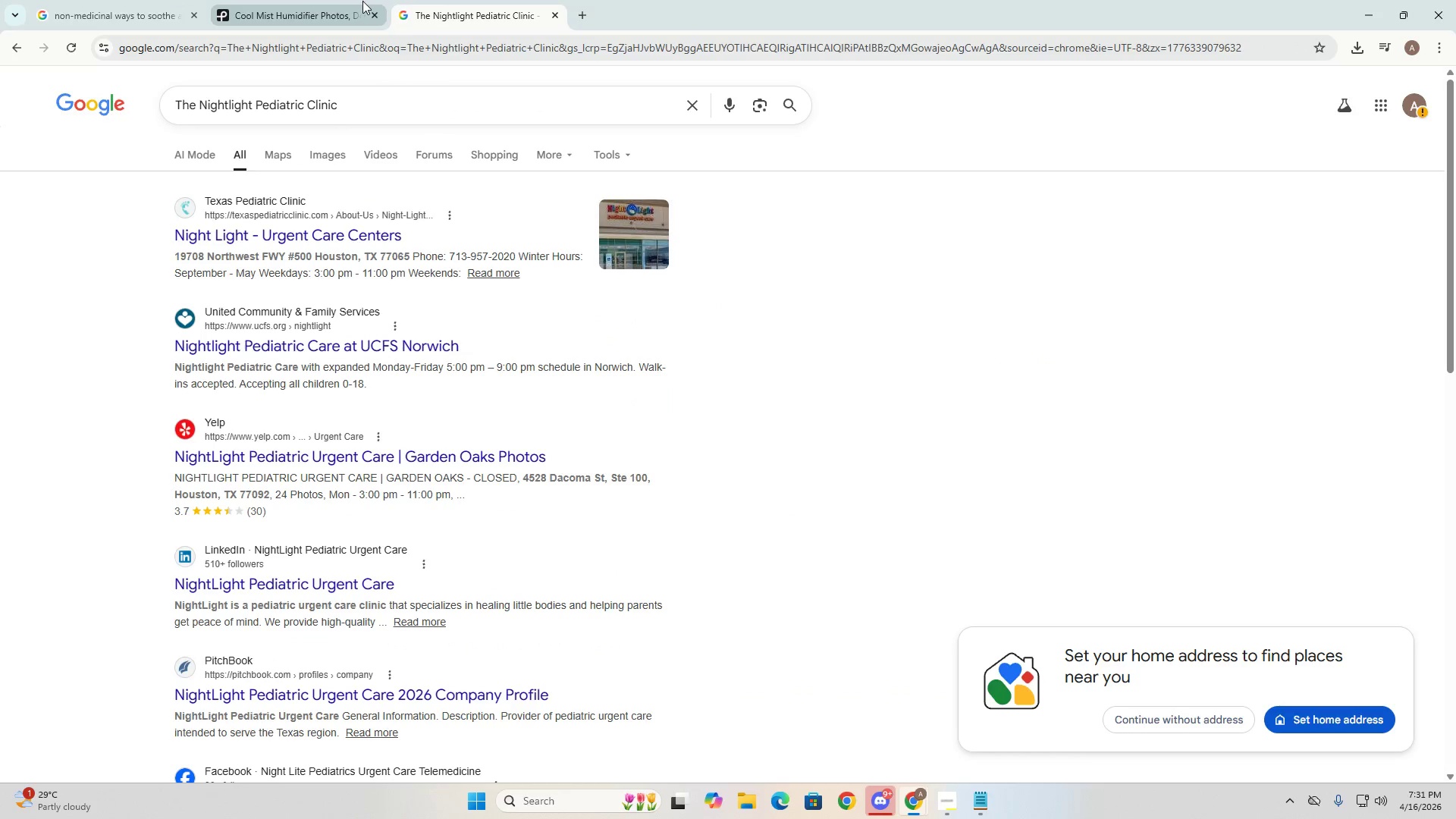 
key(Alt+Tab)
 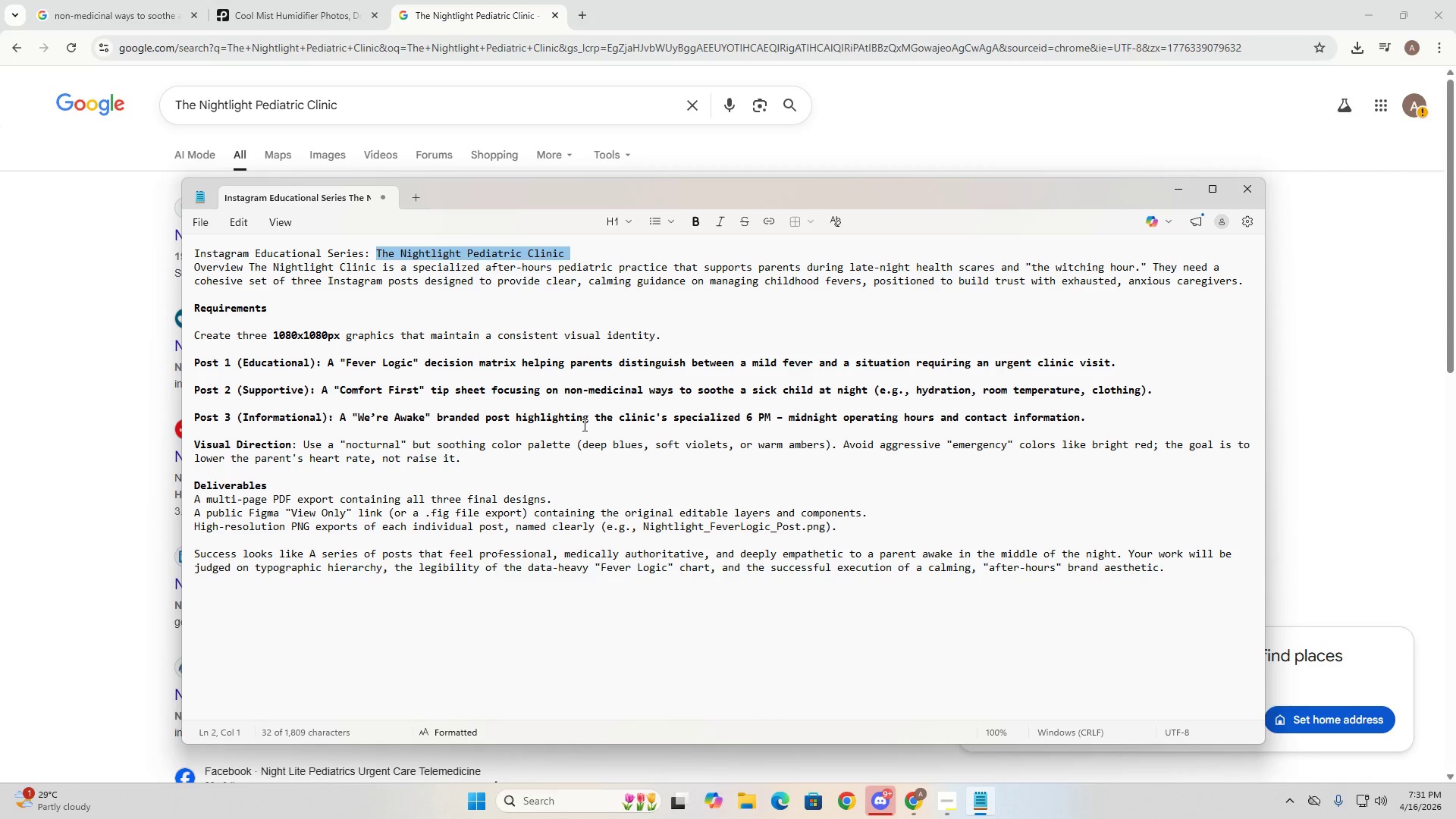 
wait(11.81)
 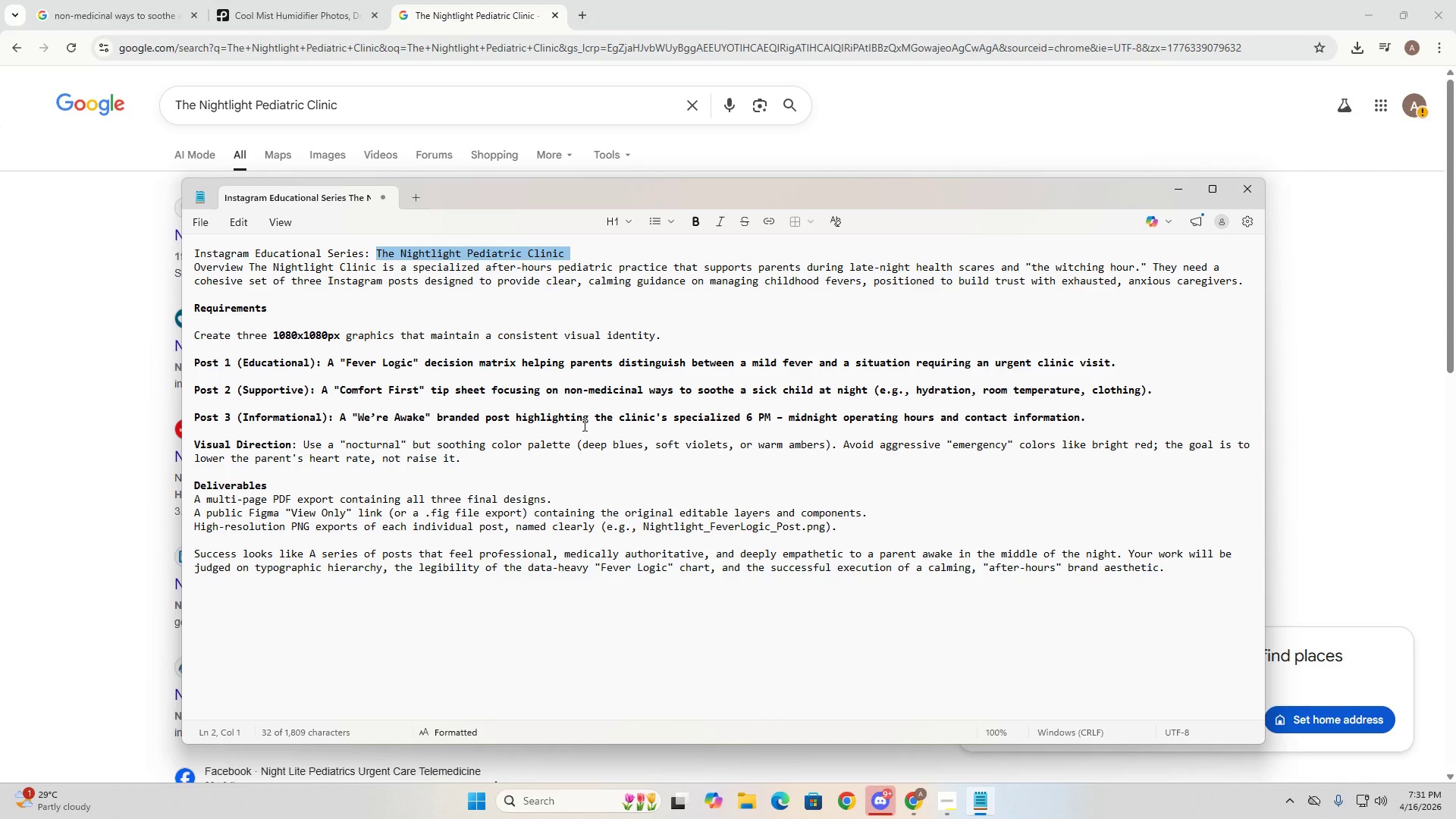 
key(Alt+AltLeft)
 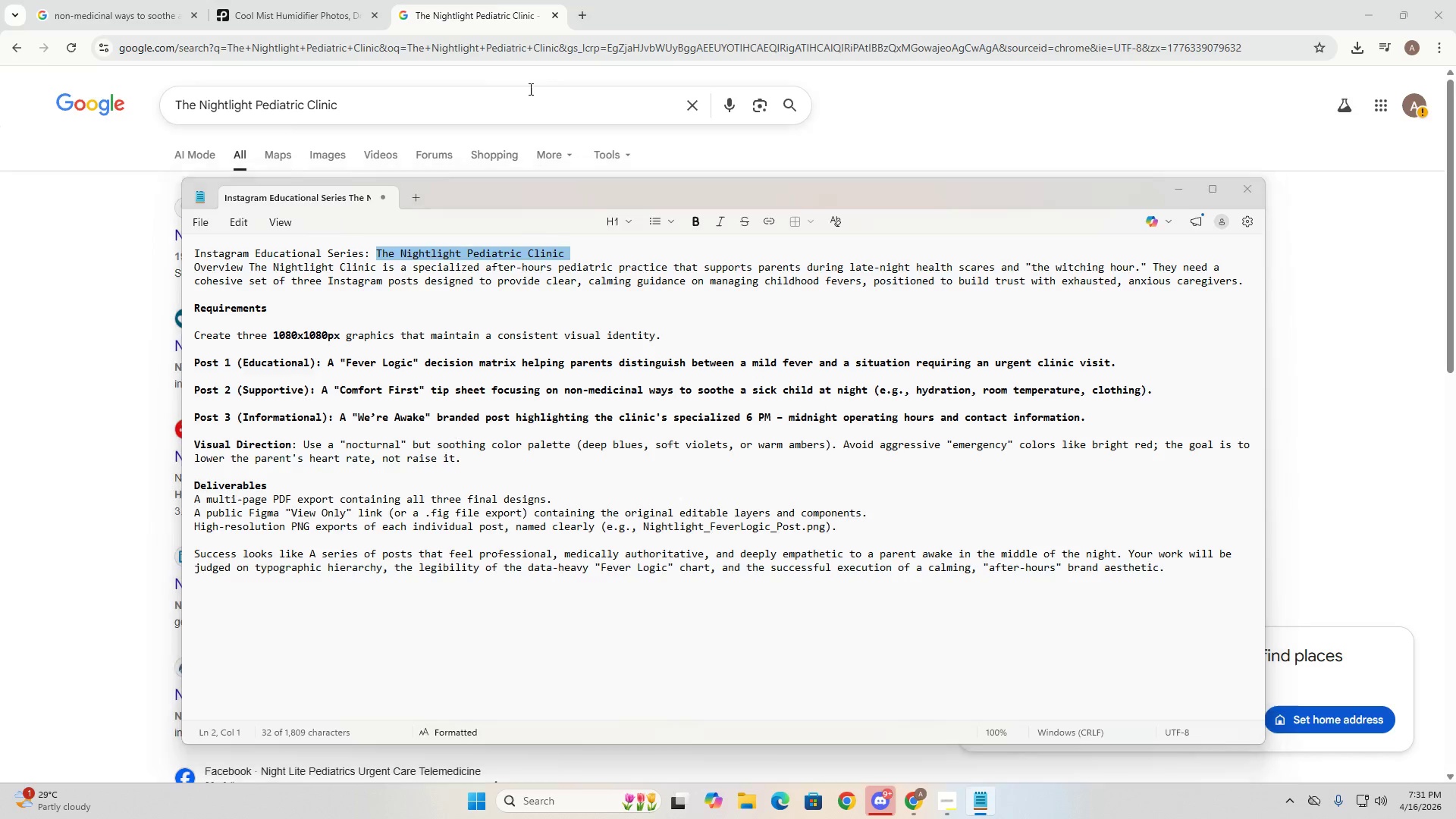 
key(Alt+Tab)
 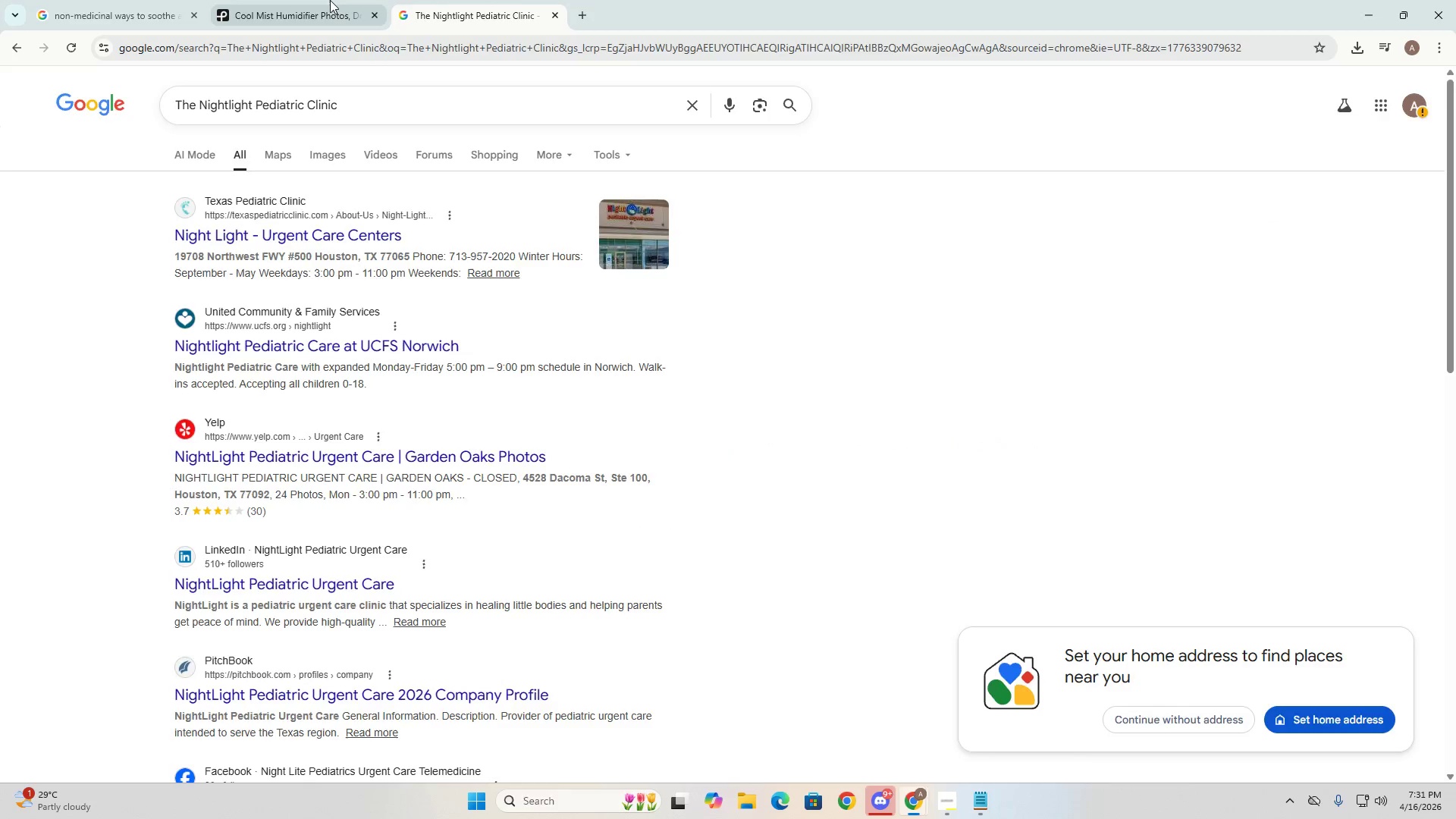 
left_click([330, 0])
 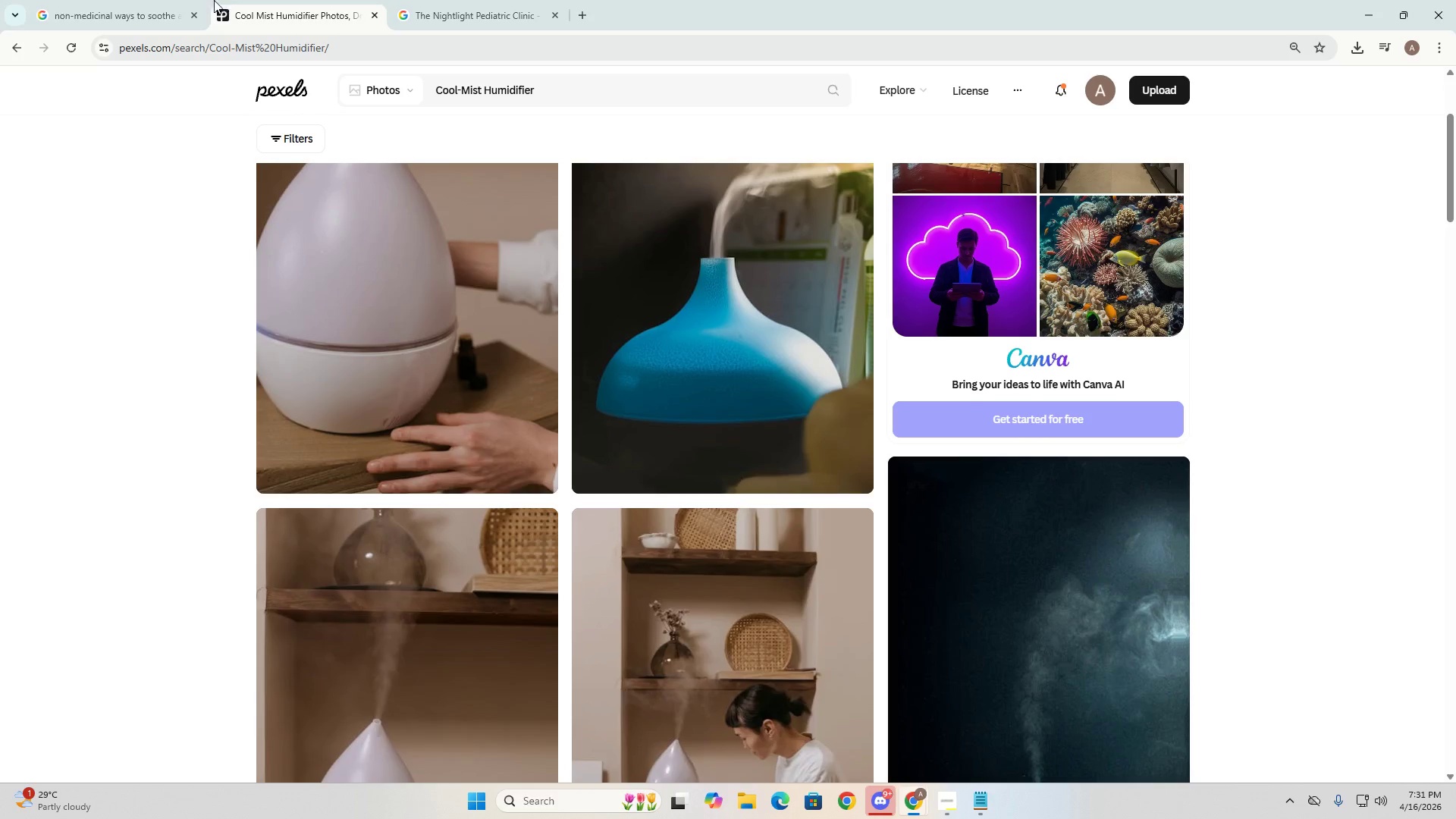 
left_click([491, 0])
 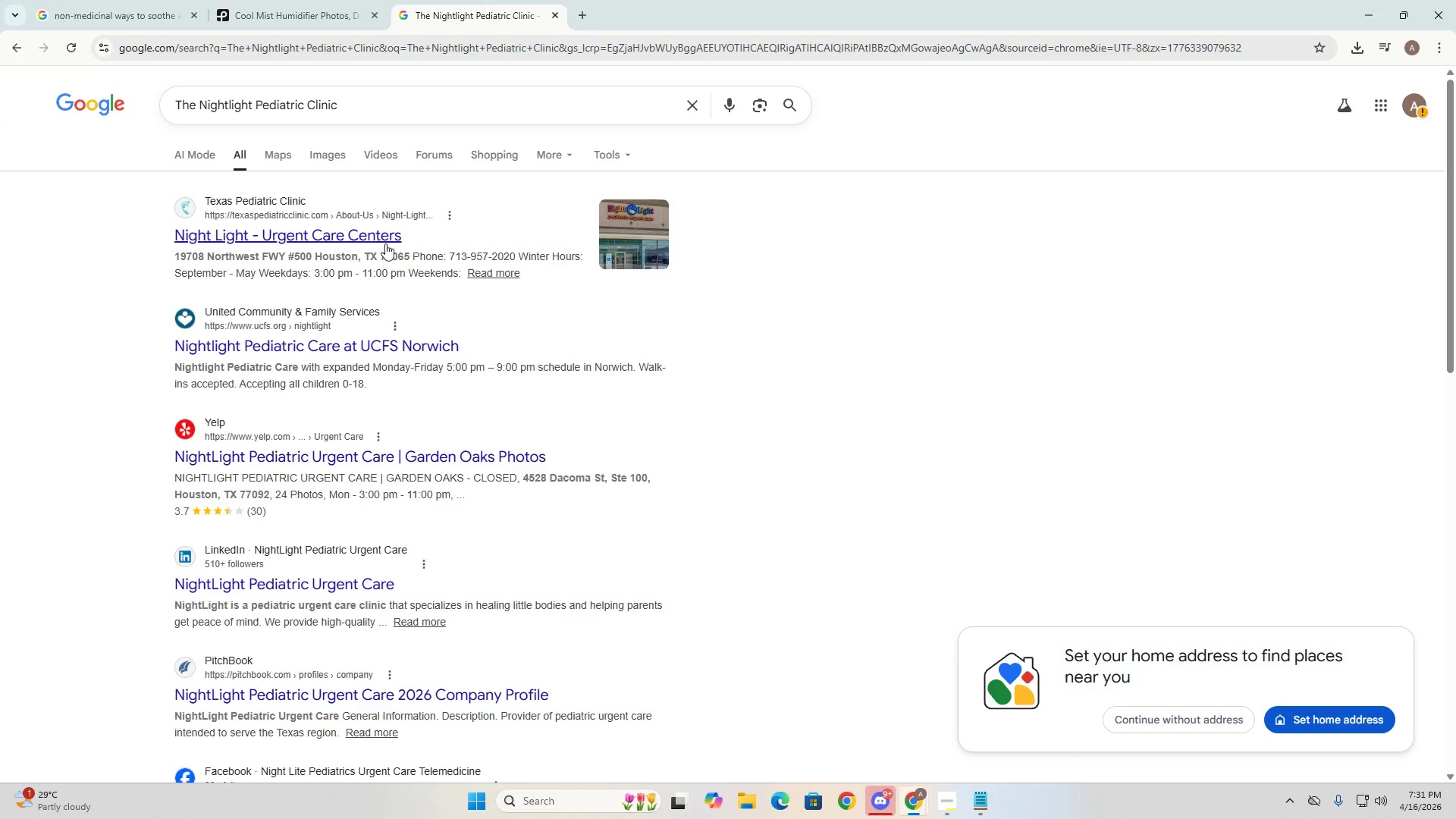 
hold_key(key=ControlLeft, duration=0.44)
left_click([337, 239])
 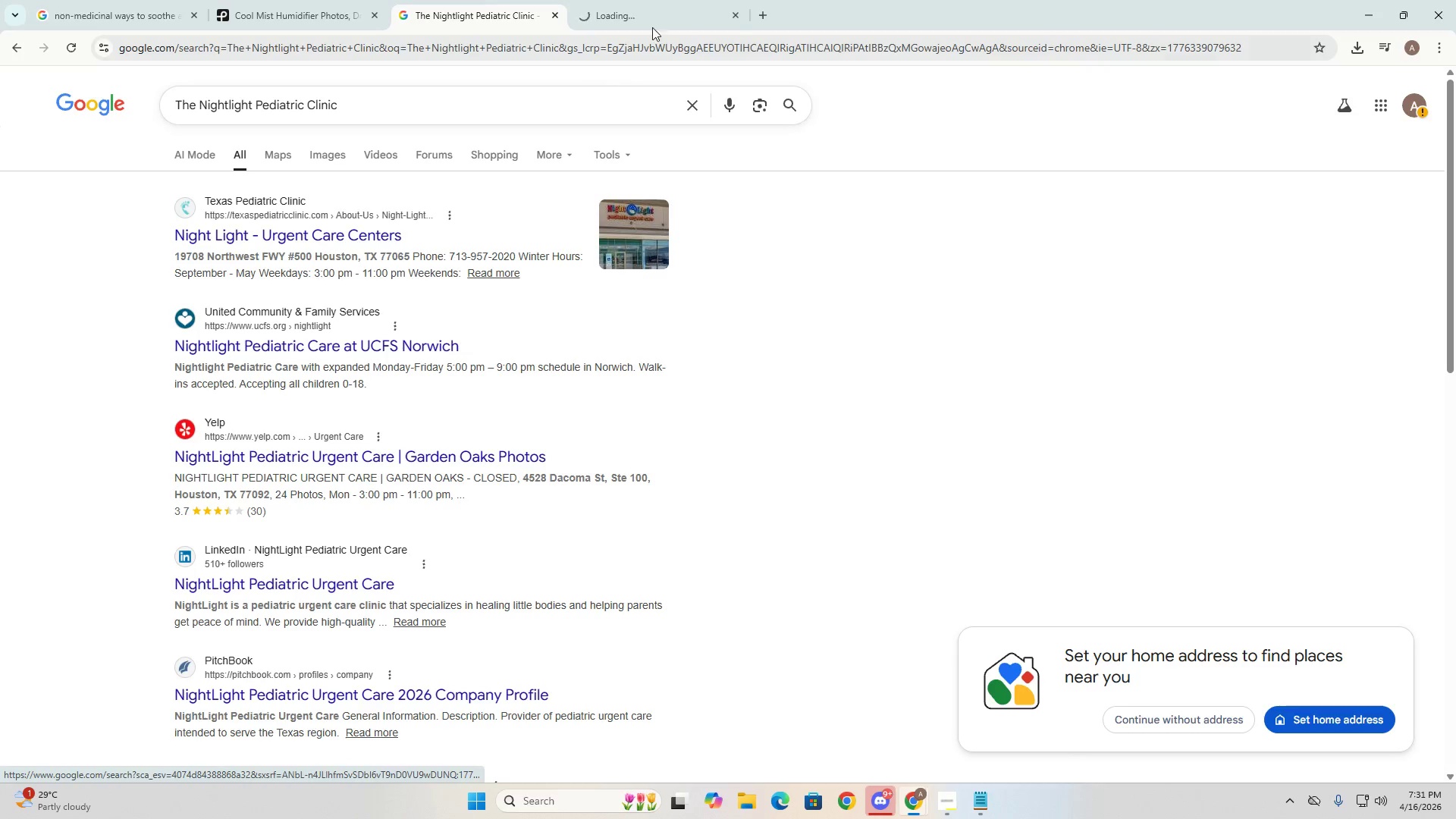 
double_click([658, 0])
 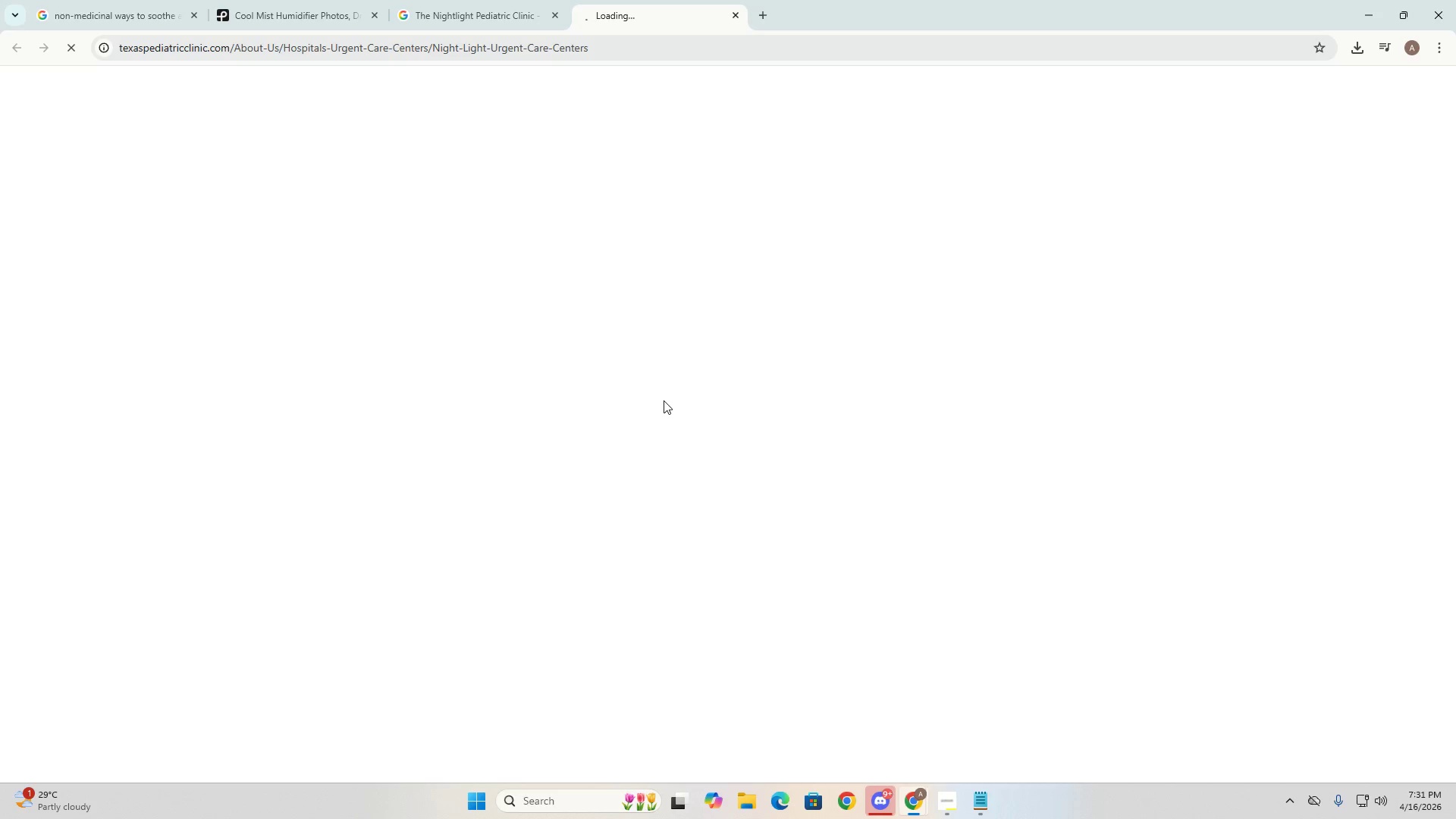 
wait(16.72)
 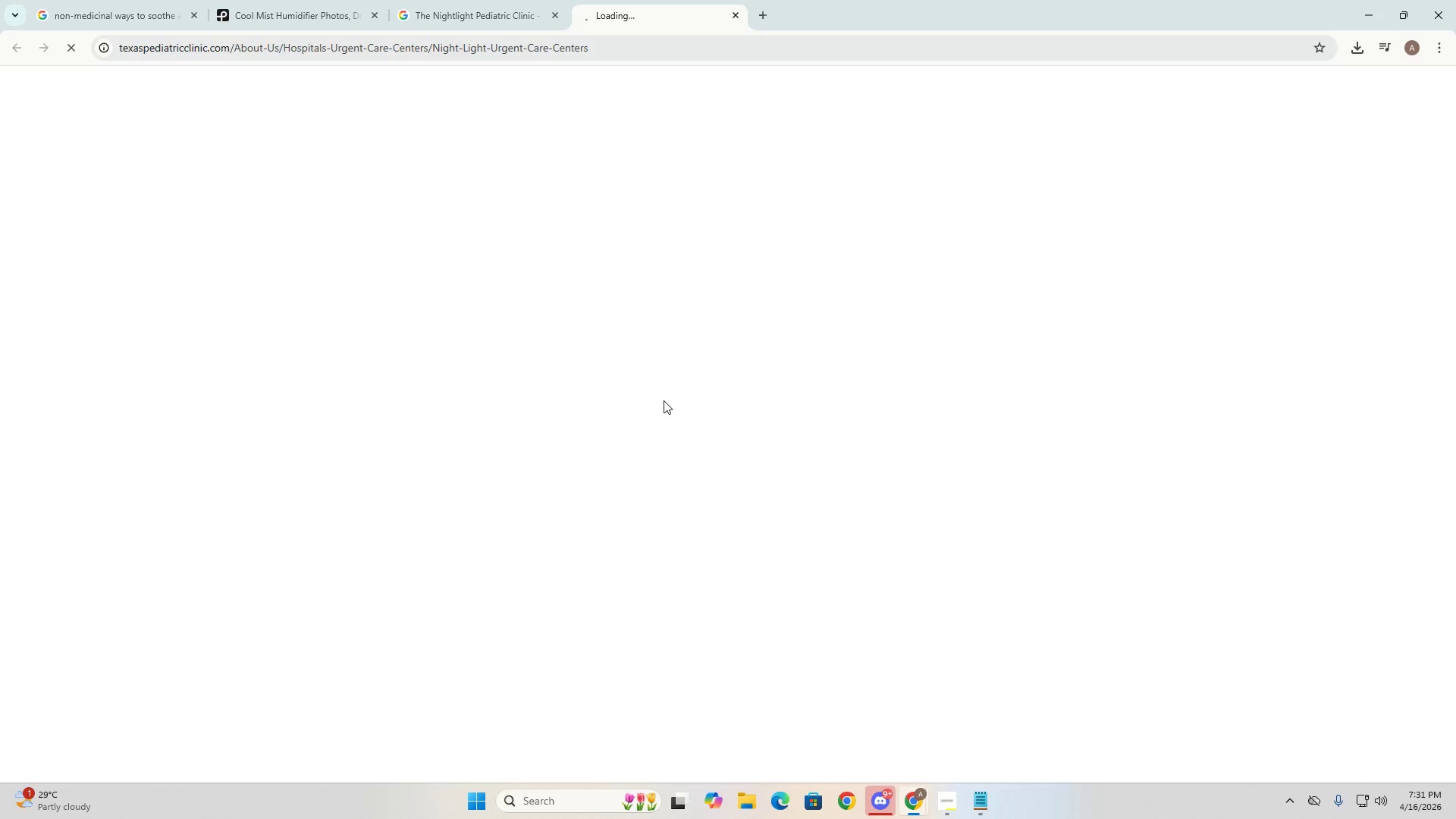 
left_click([940, 806])